 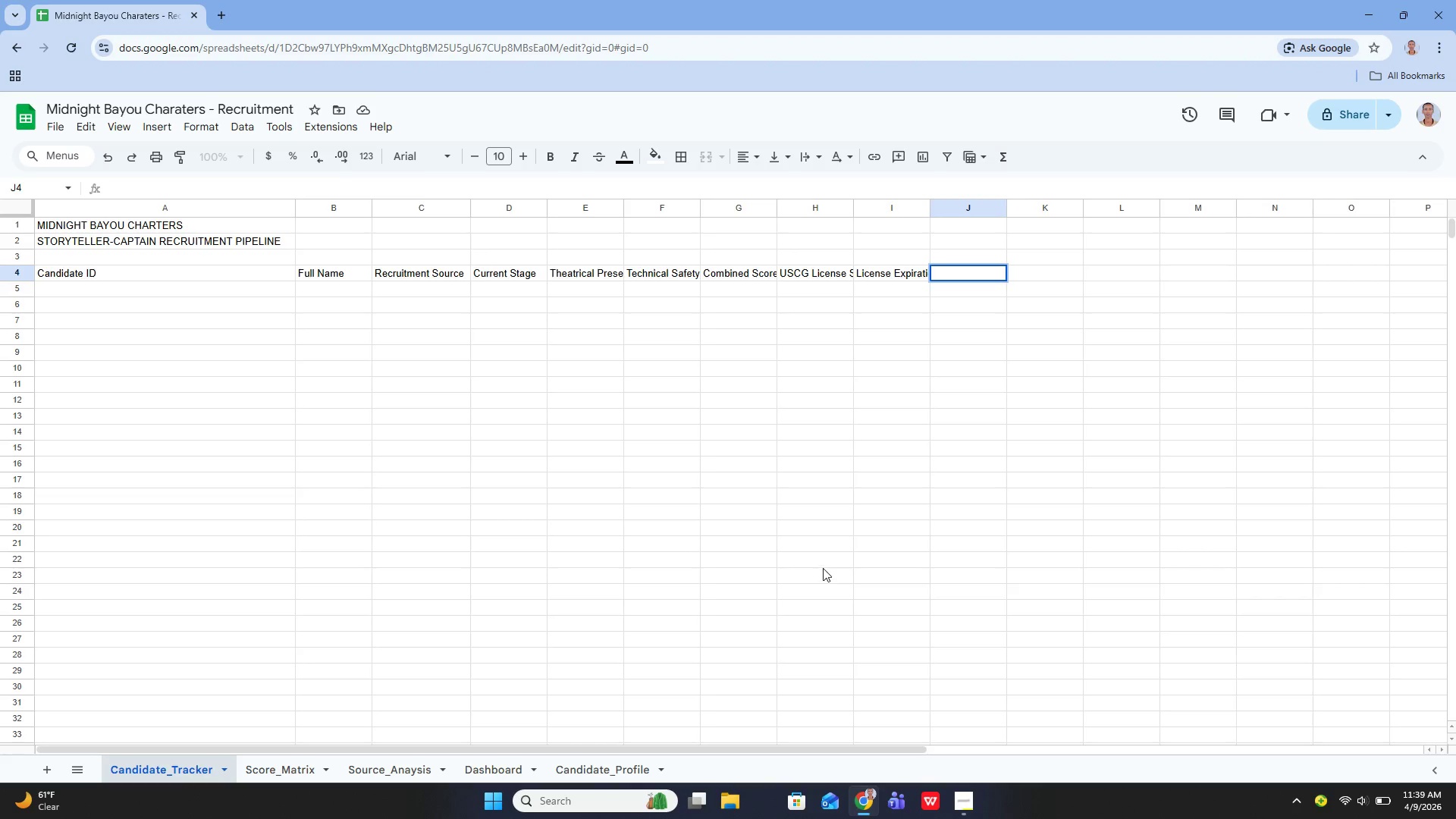 
type(Auditon Feedback)
 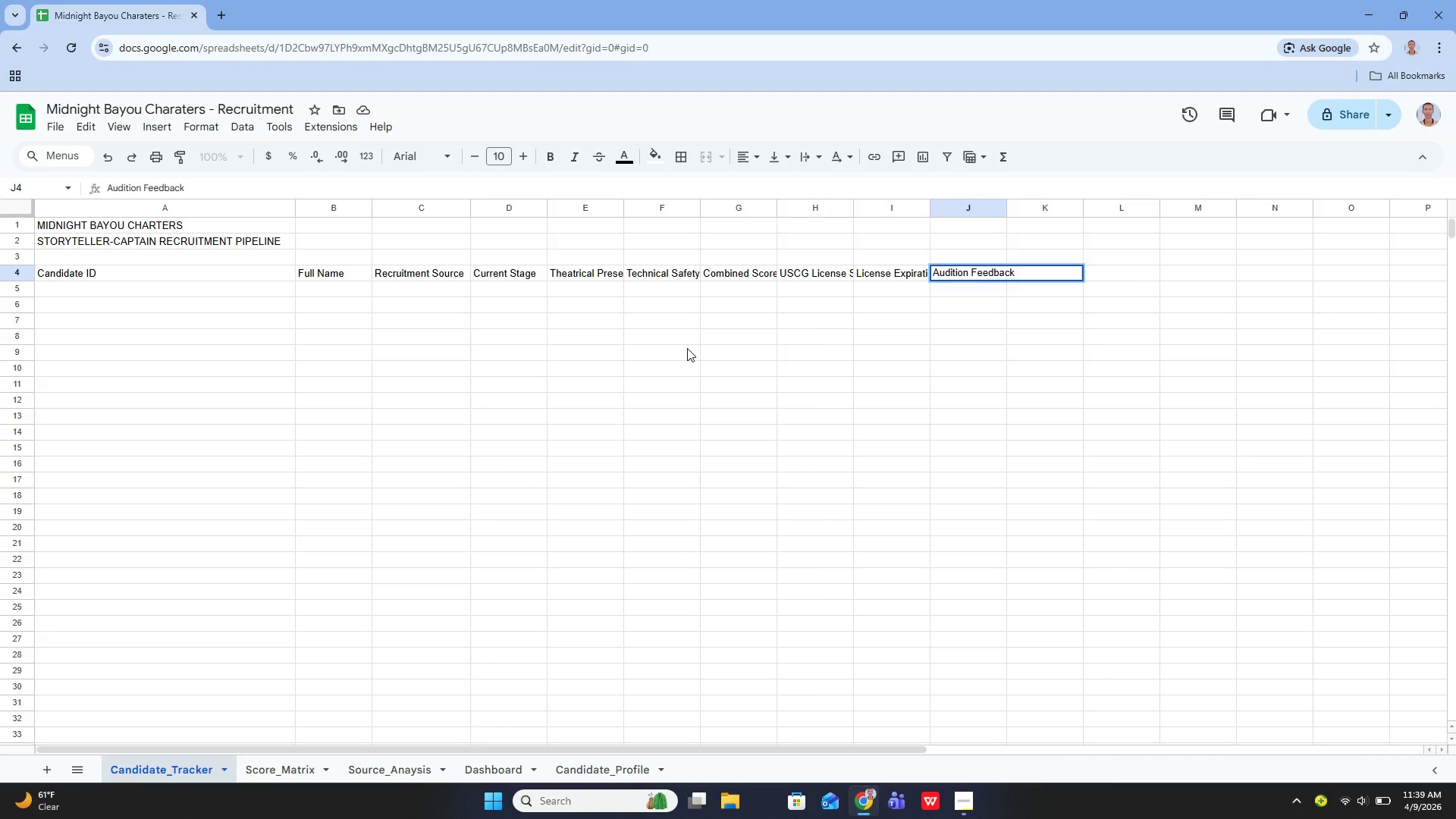 
key(Enter)
 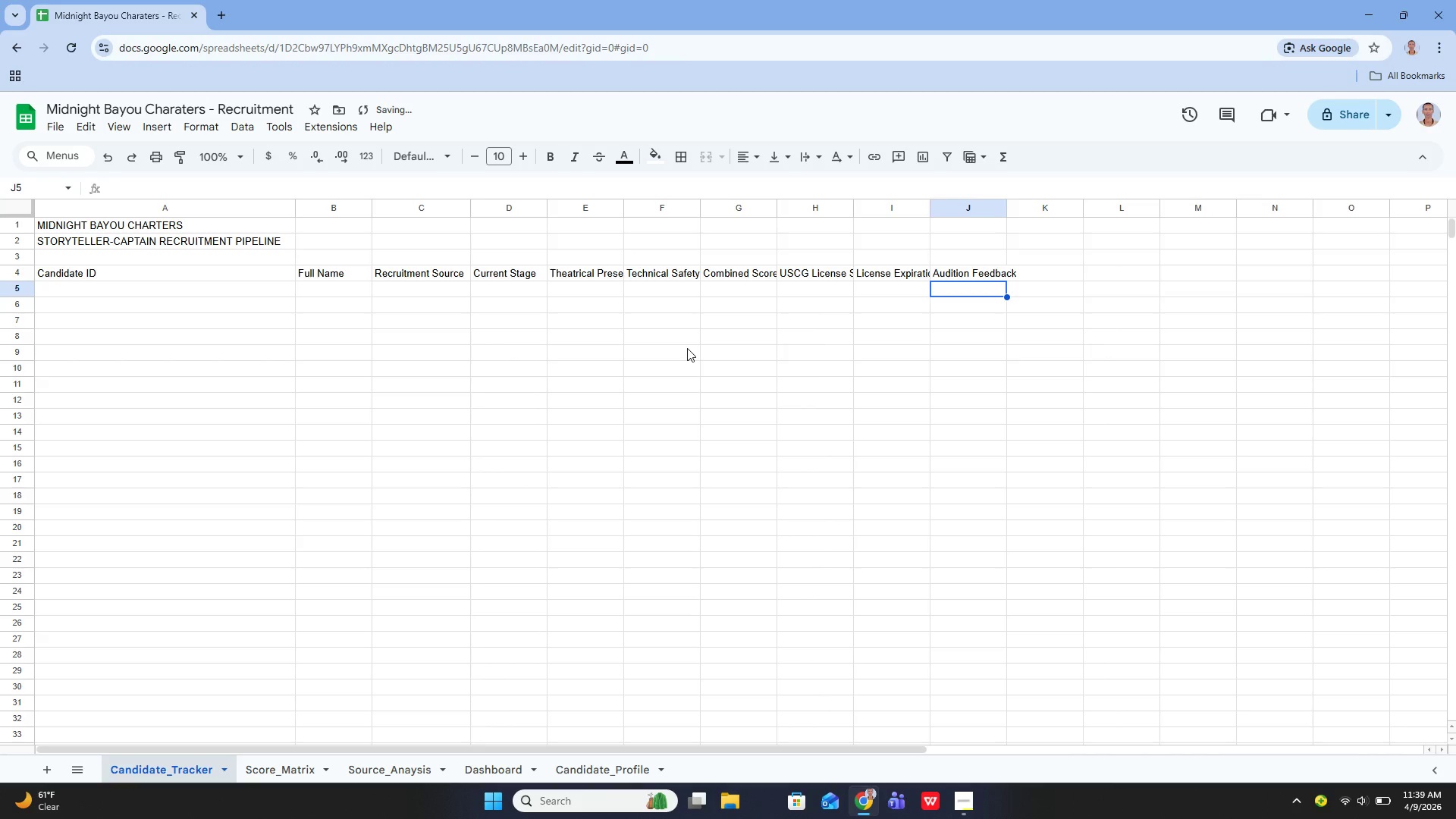 
key(ArrowUp)
 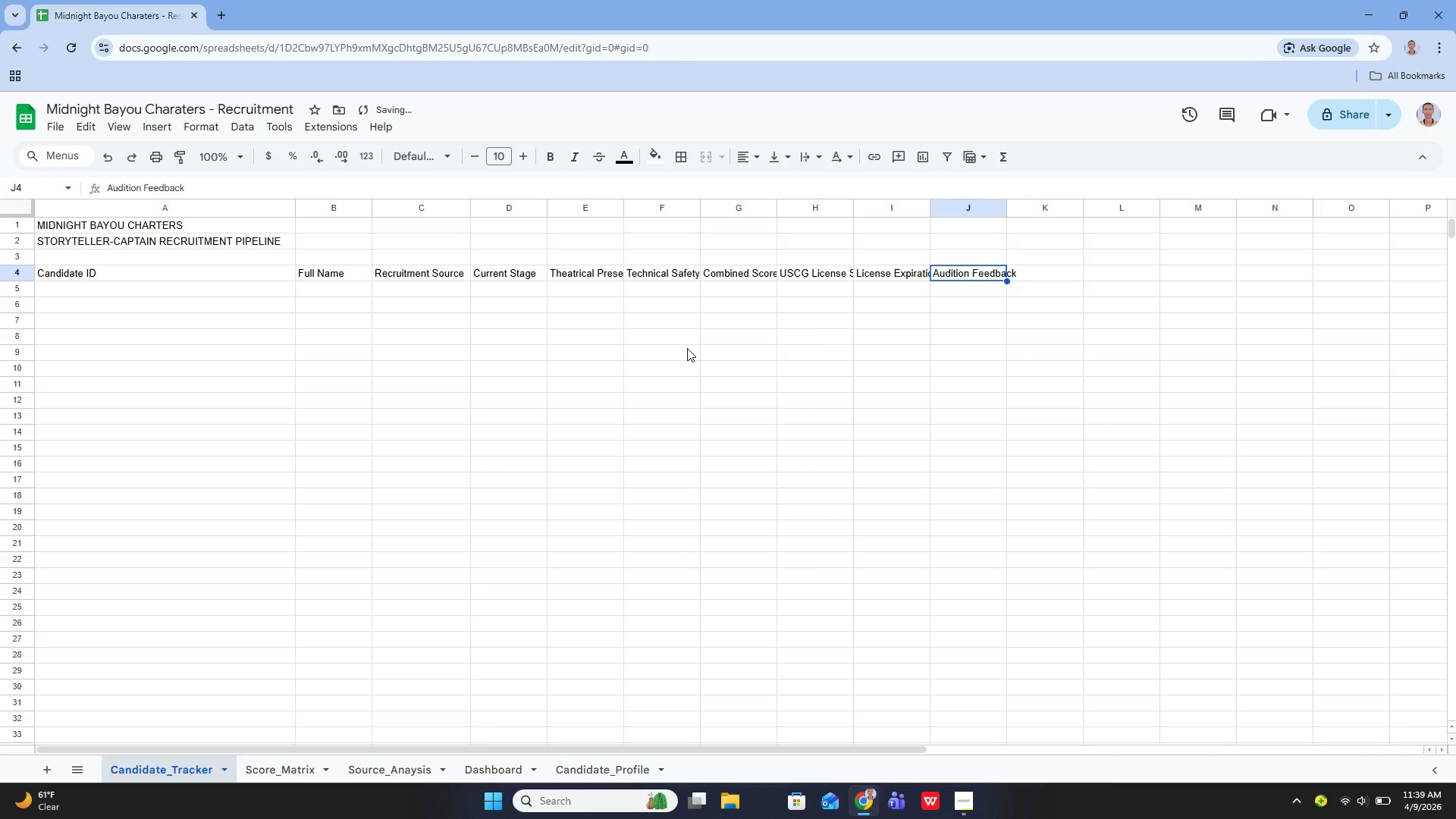 
key(ArrowRight)
 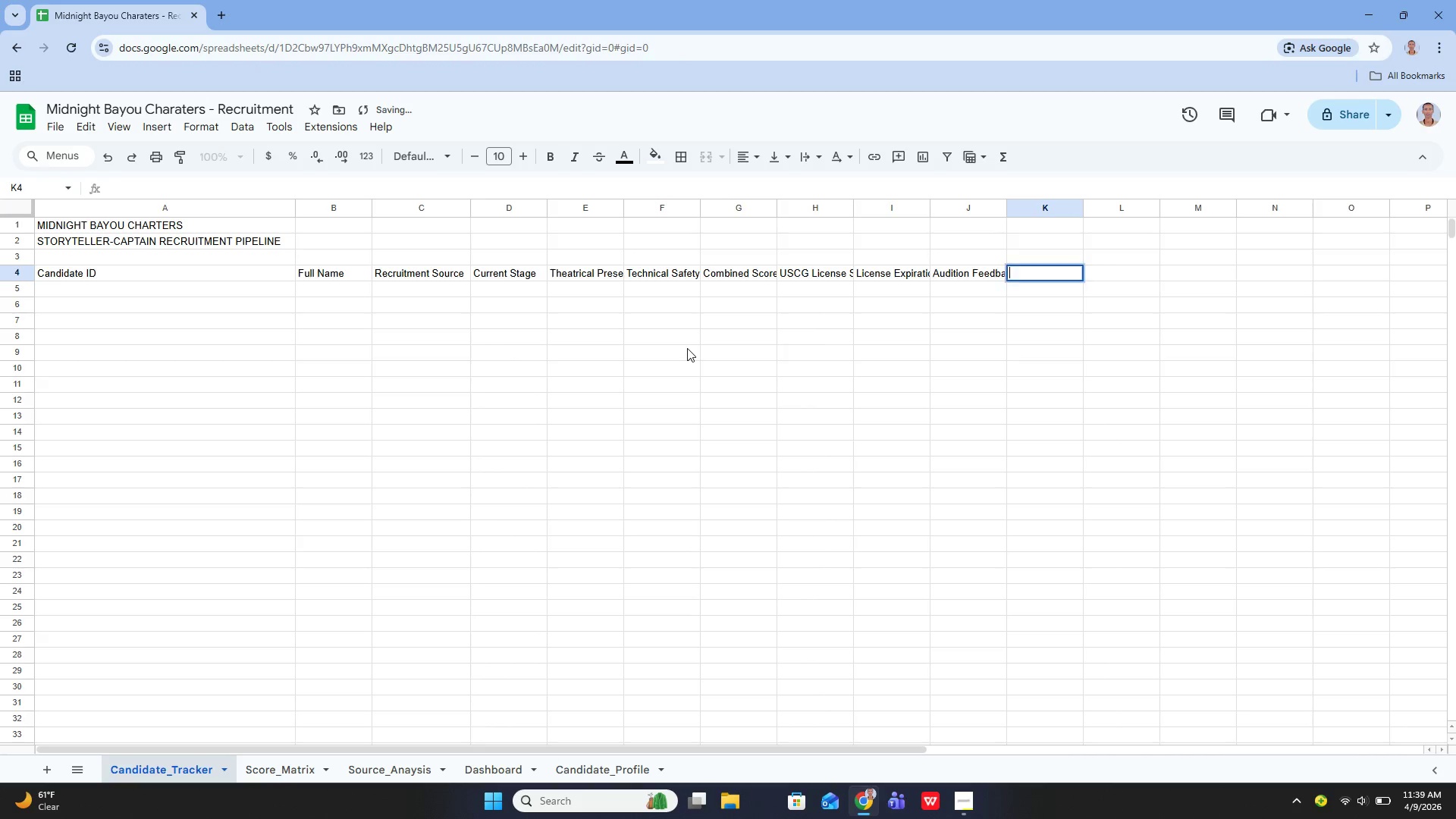 
key(Enter)
 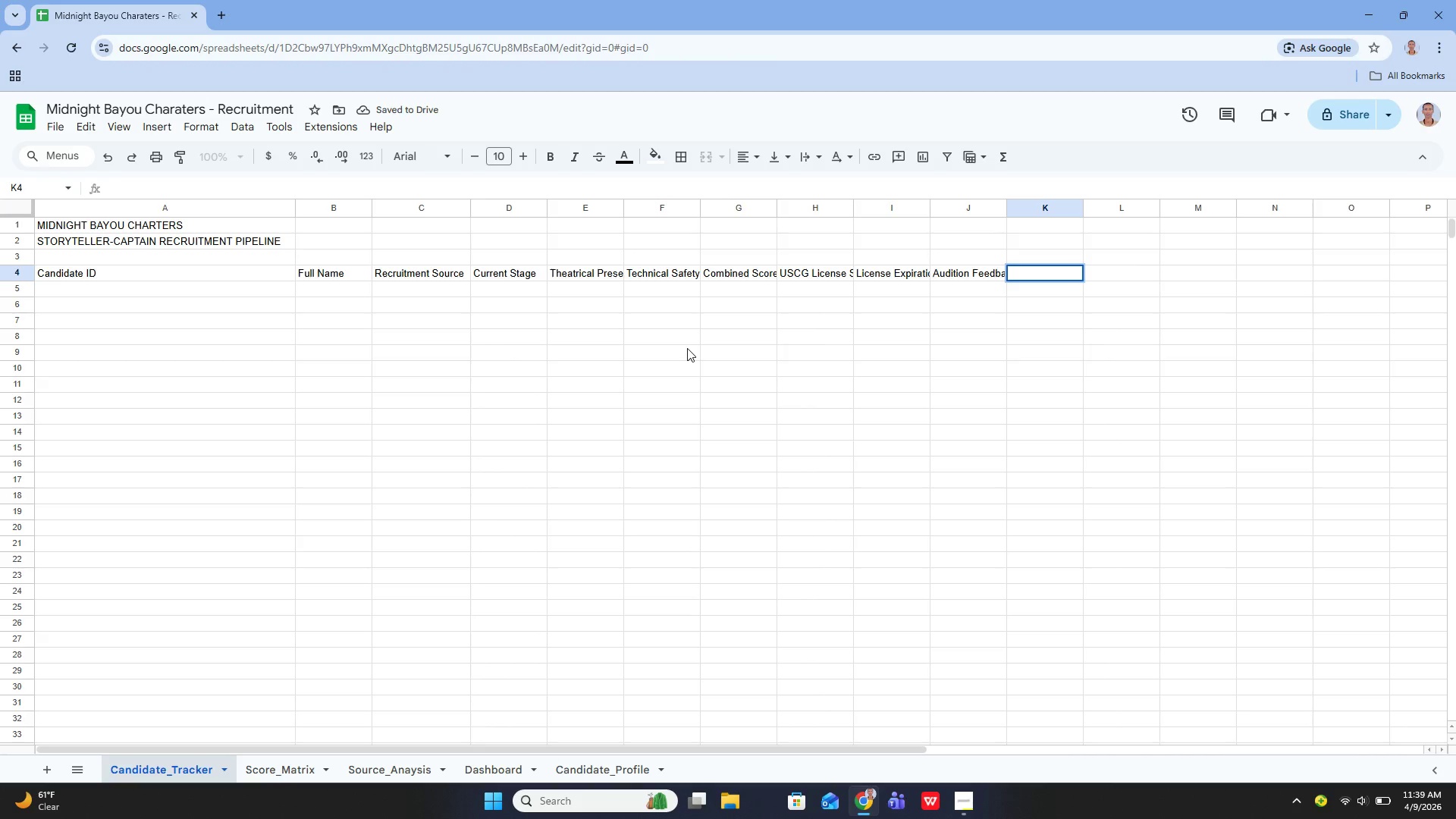 
type(Status Flag)
 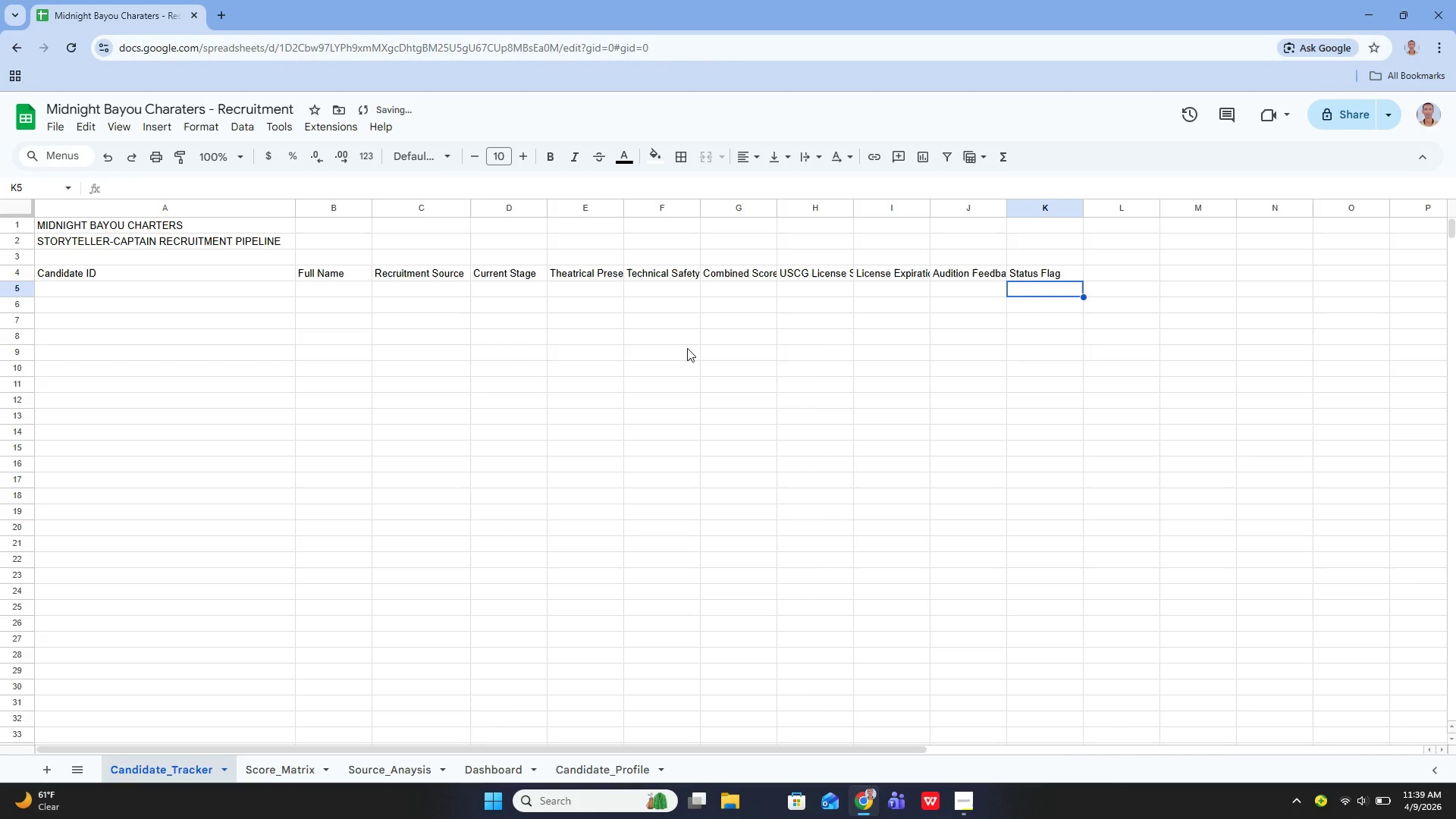 
 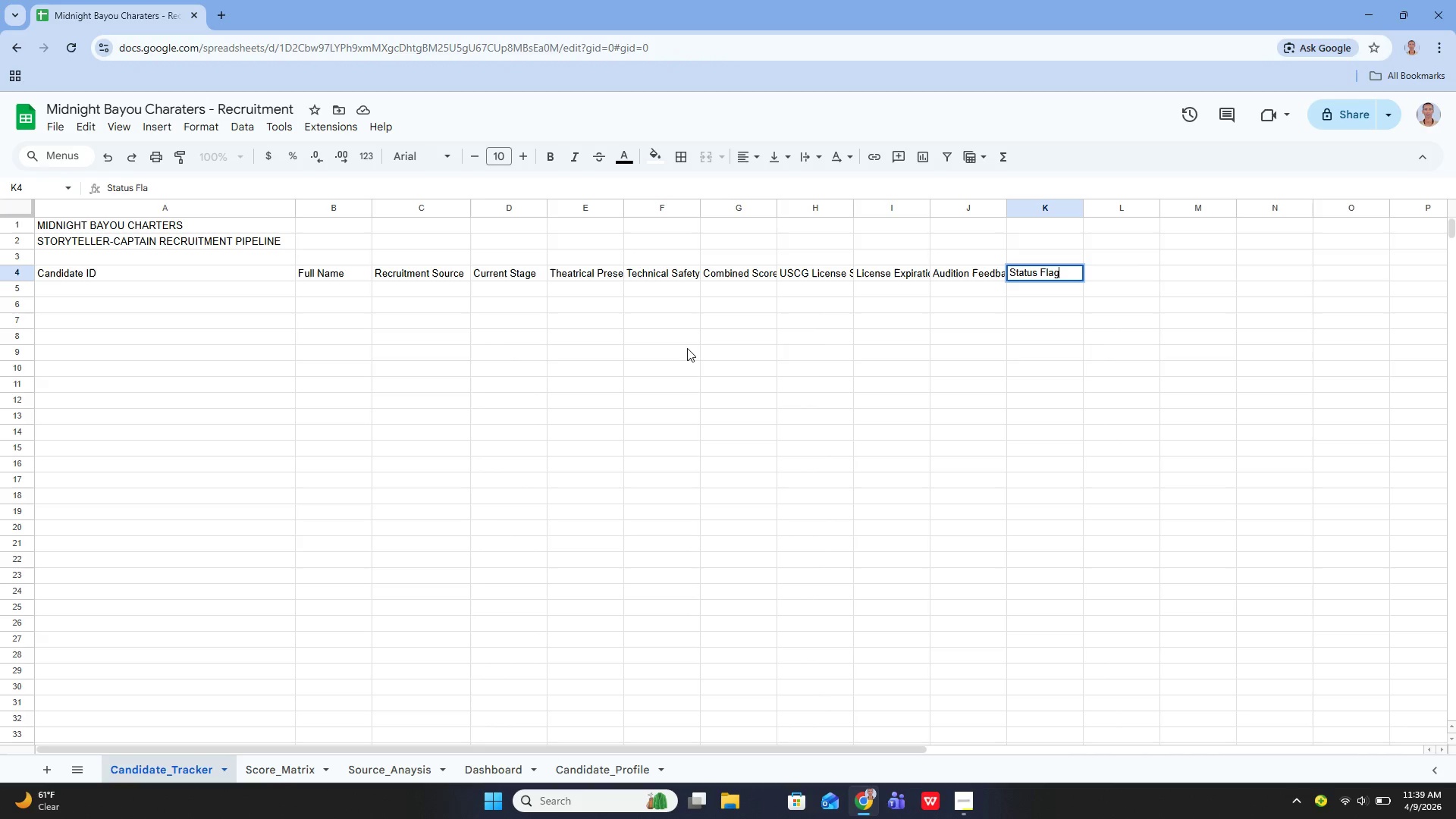 
key(Enter)
 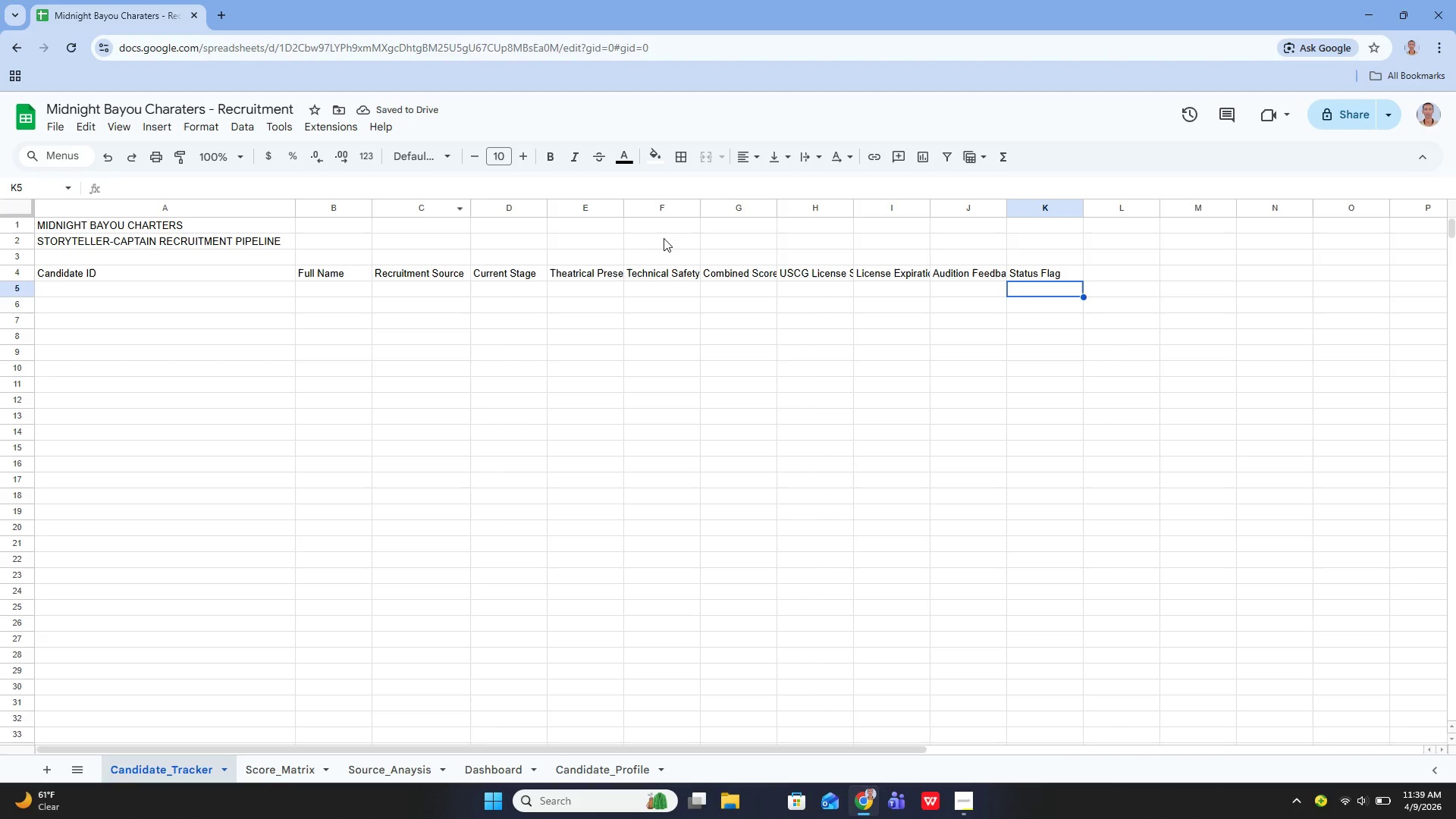 
left_click_drag(start_coordinate=[621, 208], to_coordinate=[635, 205])
 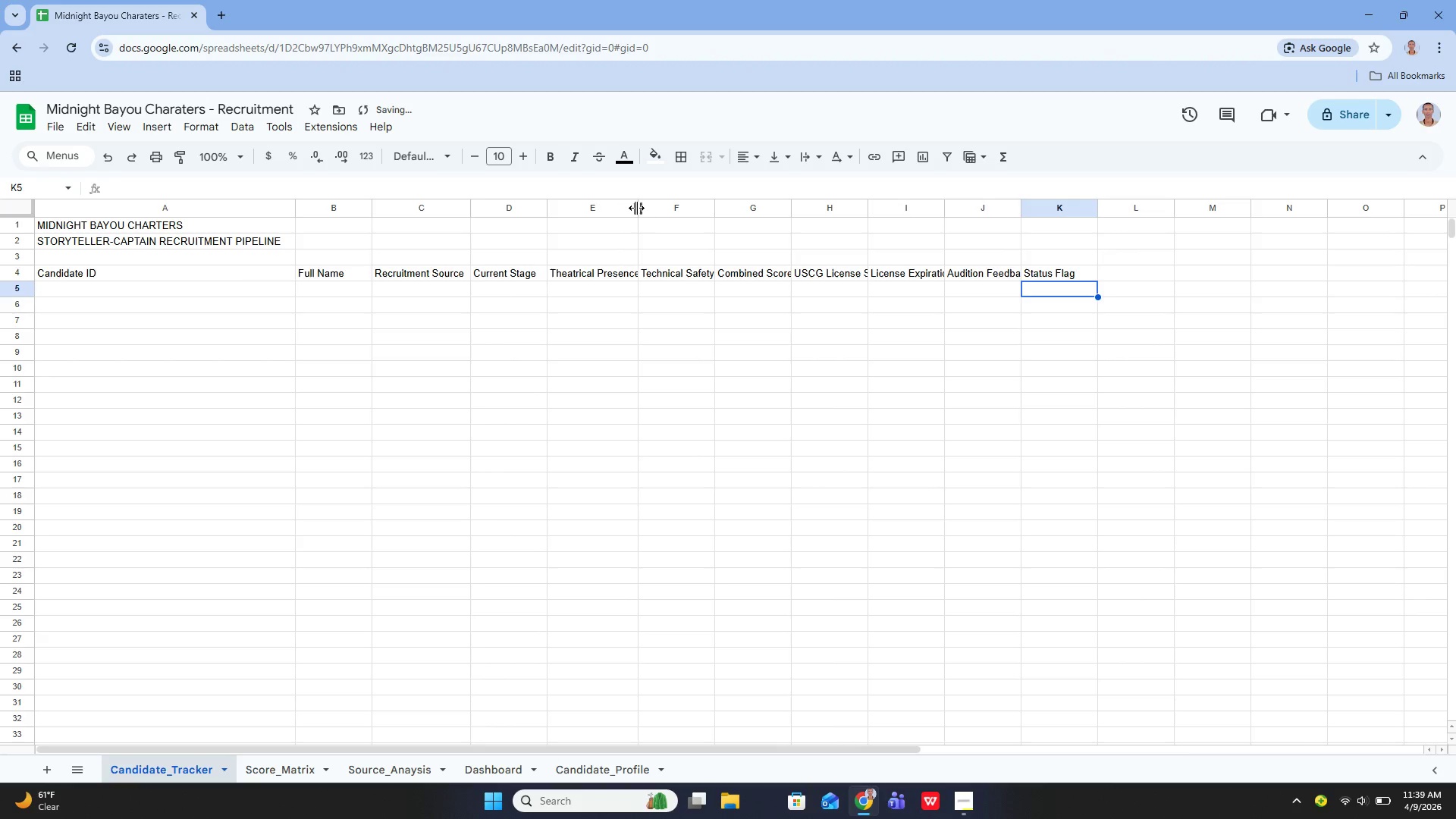 
left_click_drag(start_coordinate=[636, 208], to_coordinate=[650, 230])
 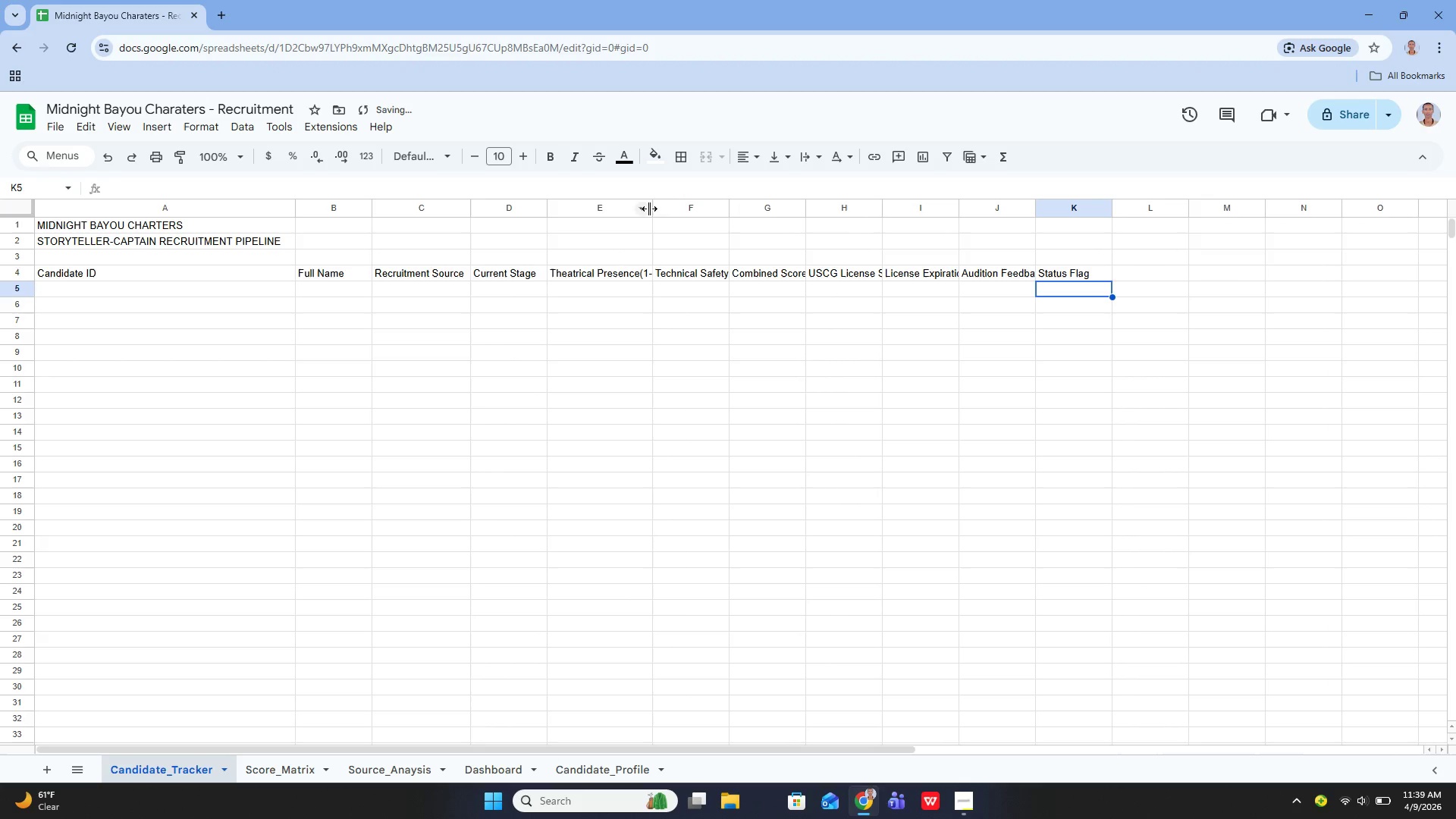 
left_click_drag(start_coordinate=[649, 208], to_coordinate=[664, 212])
 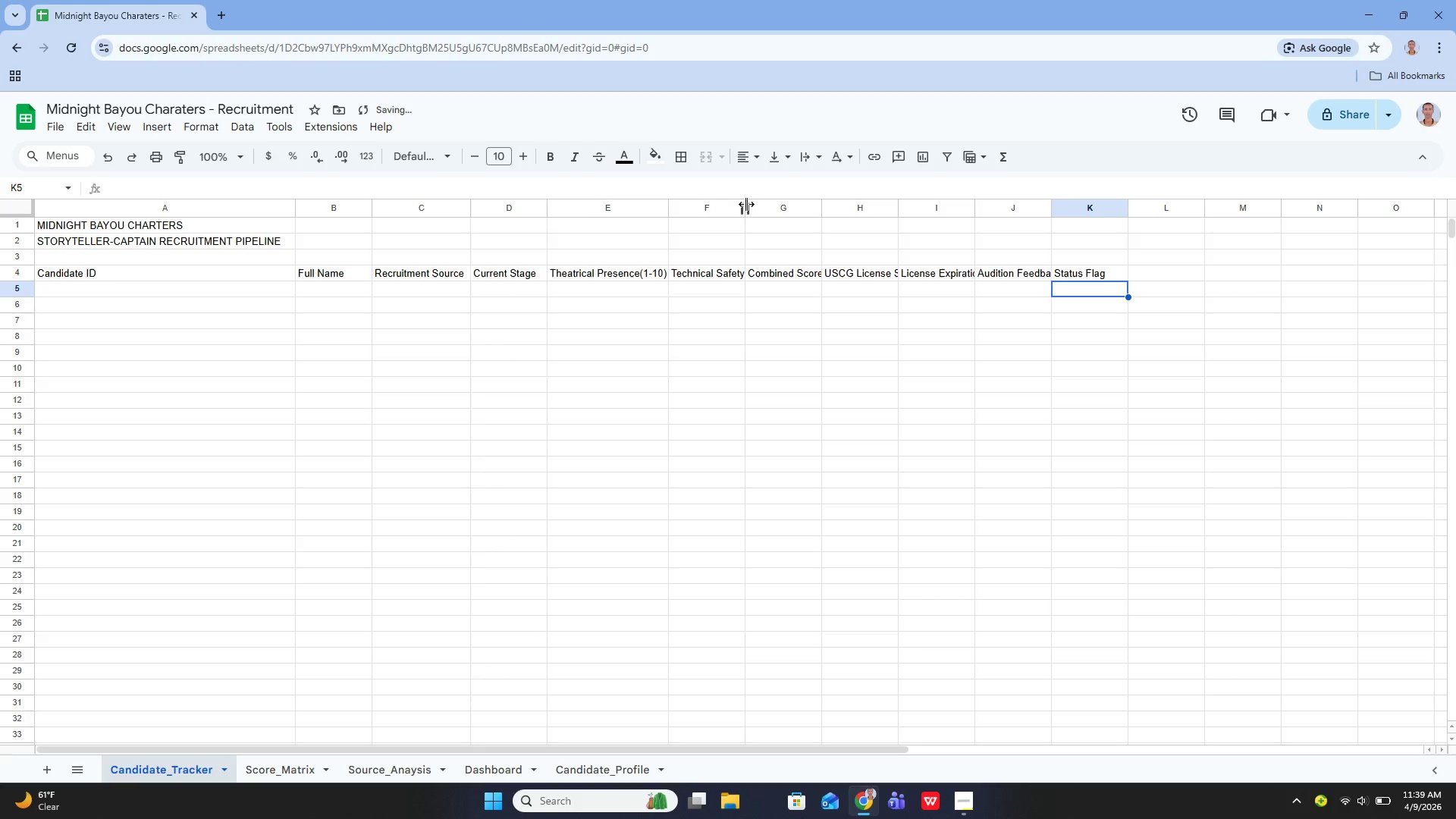 
left_click_drag(start_coordinate=[746, 203], to_coordinate=[772, 208])
 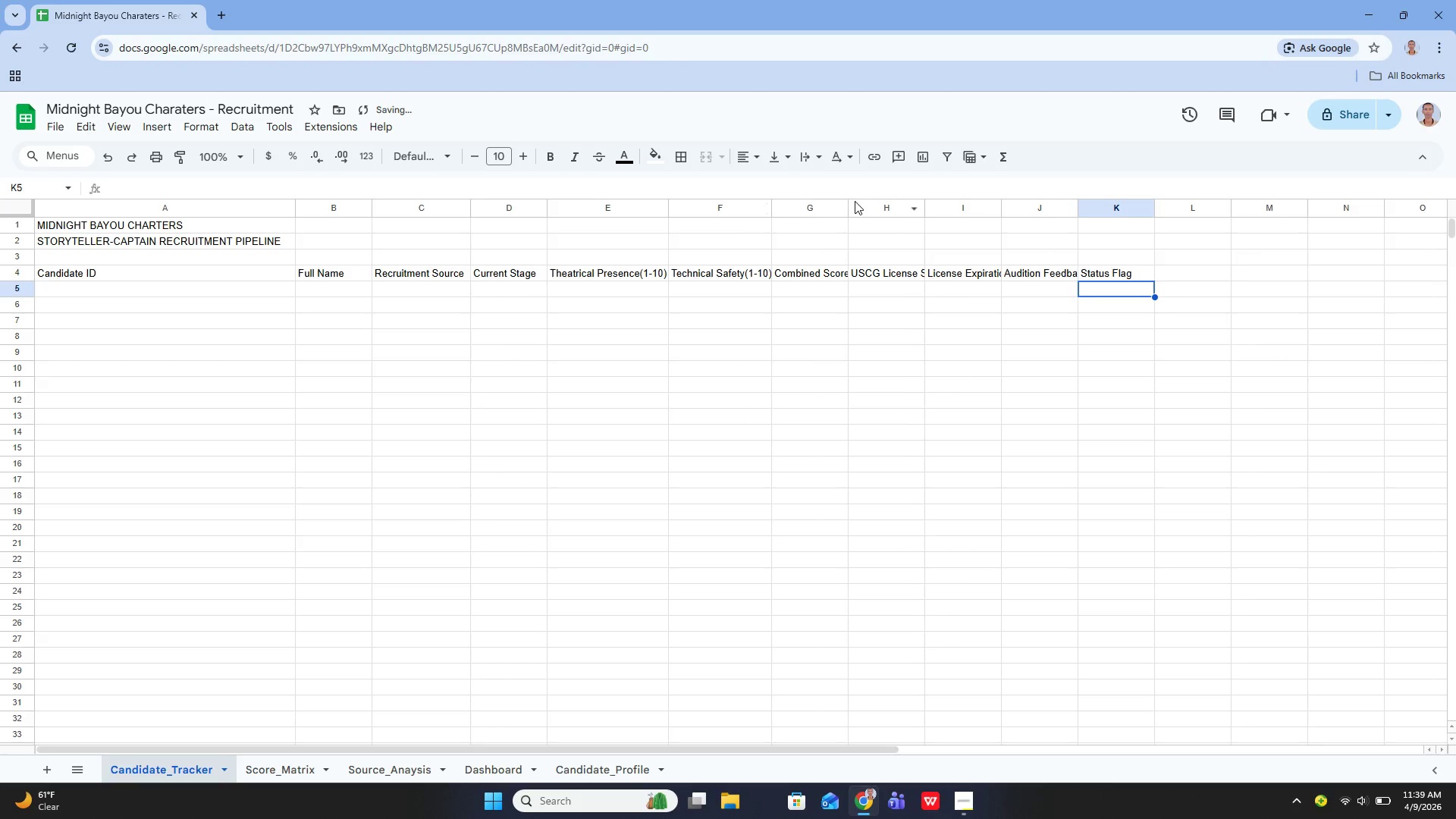 
left_click_drag(start_coordinate=[846, 206], to_coordinate=[874, 207])
 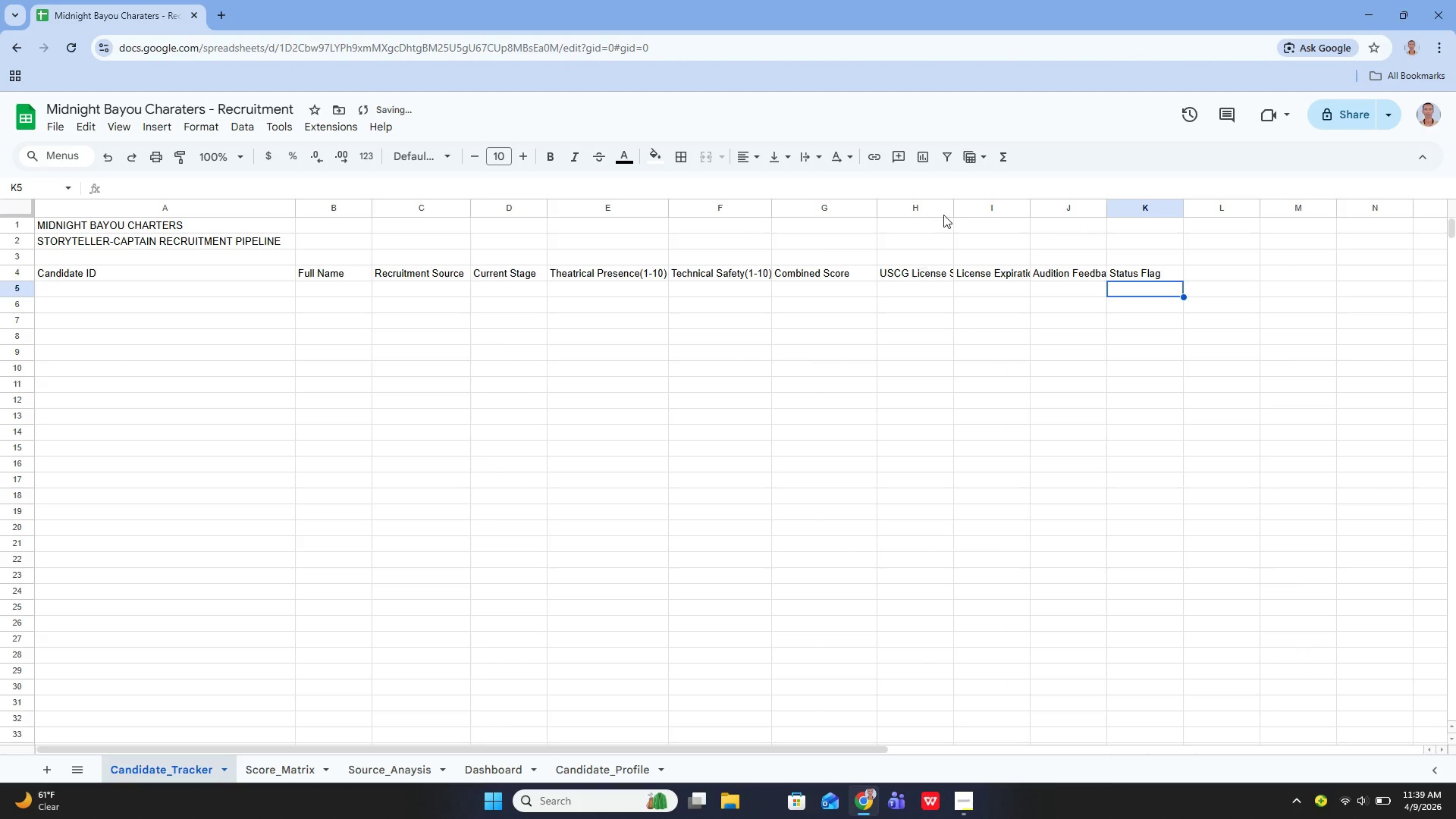 
left_click_drag(start_coordinate=[954, 206], to_coordinate=[996, 217])
 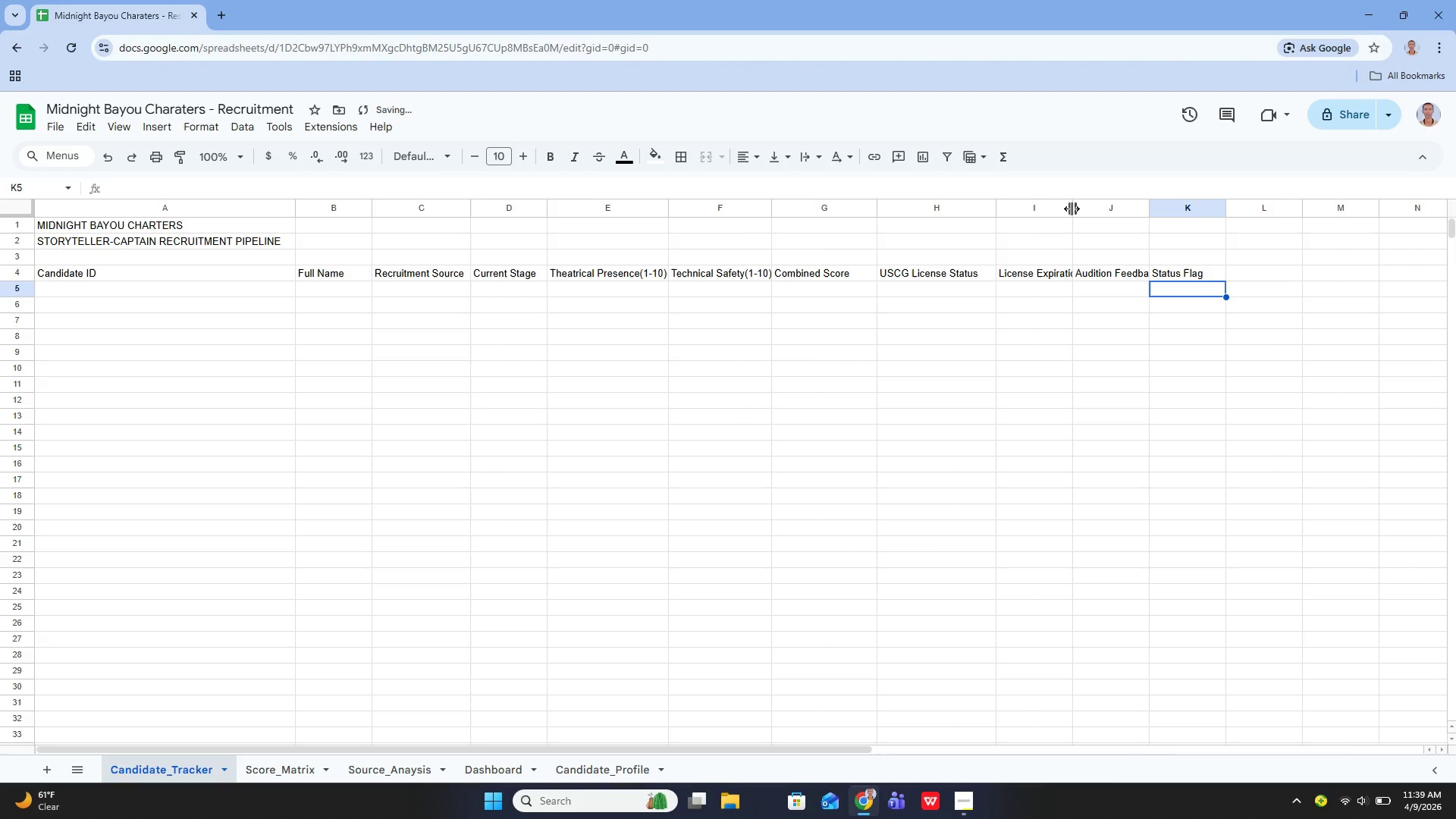 
left_click_drag(start_coordinate=[1072, 209], to_coordinate=[1094, 210])
 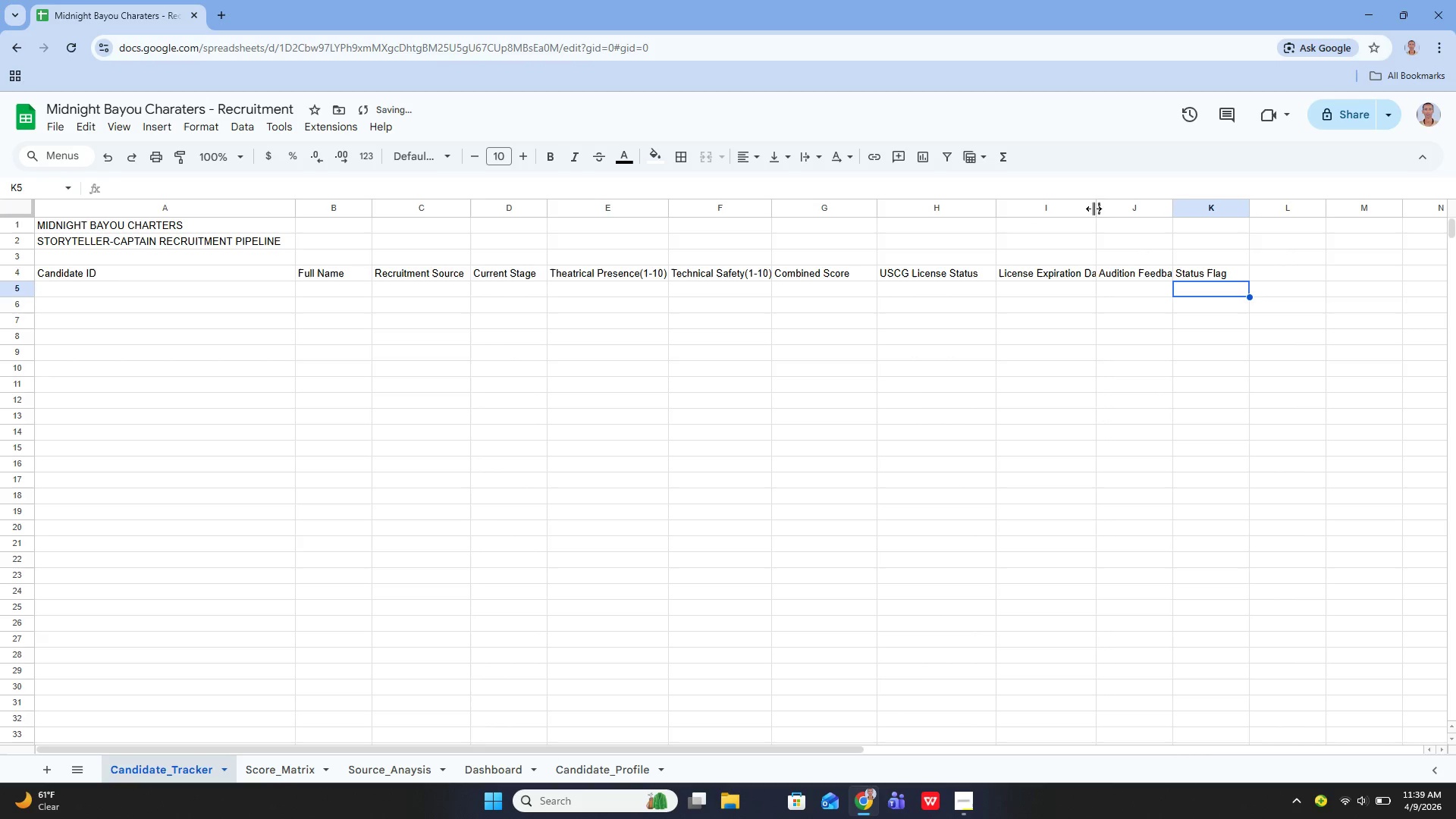 
left_click_drag(start_coordinate=[1094, 207], to_coordinate=[1106, 207])
 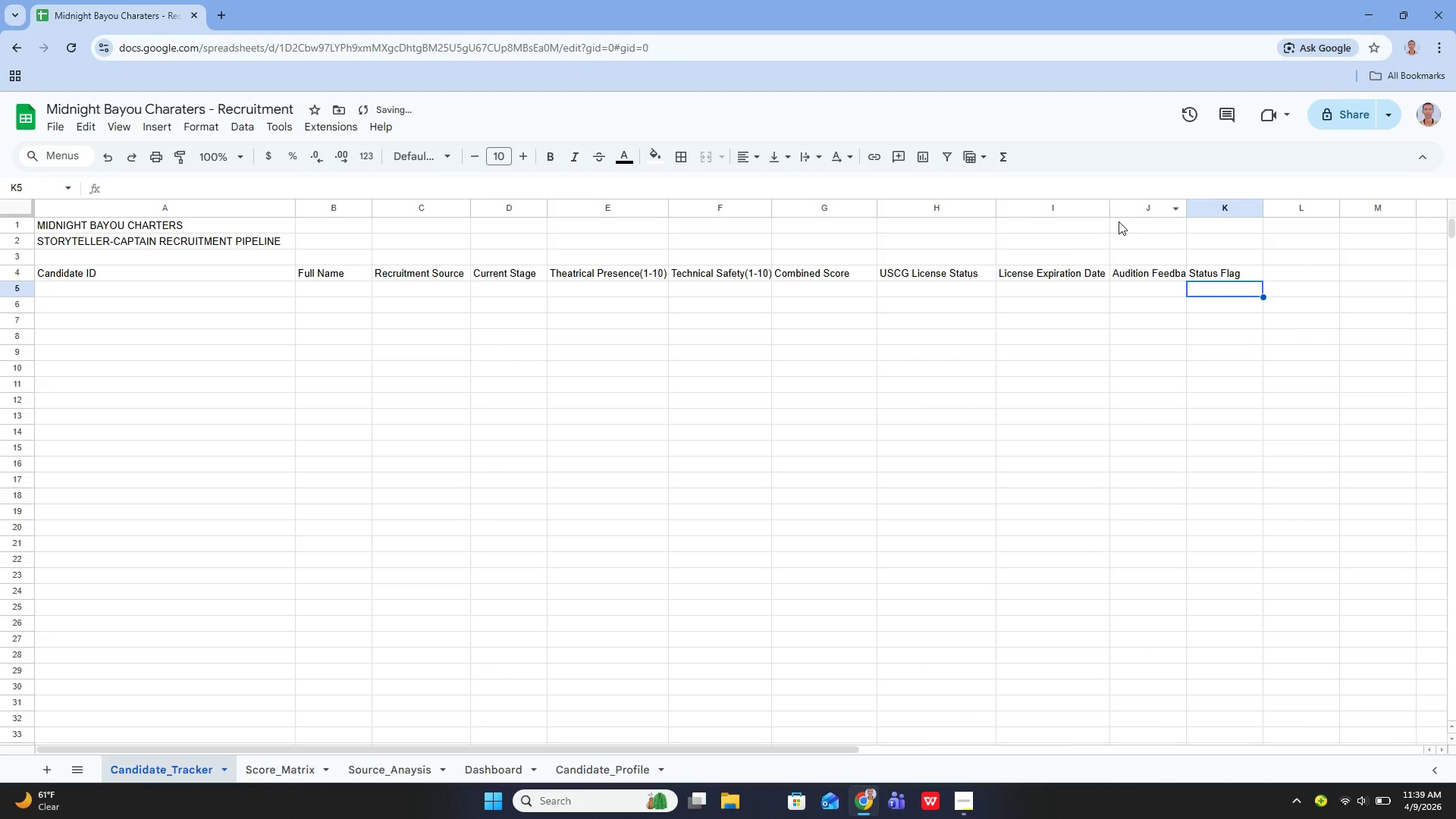 
left_click_drag(start_coordinate=[1109, 209], to_coordinate=[1120, 207])
 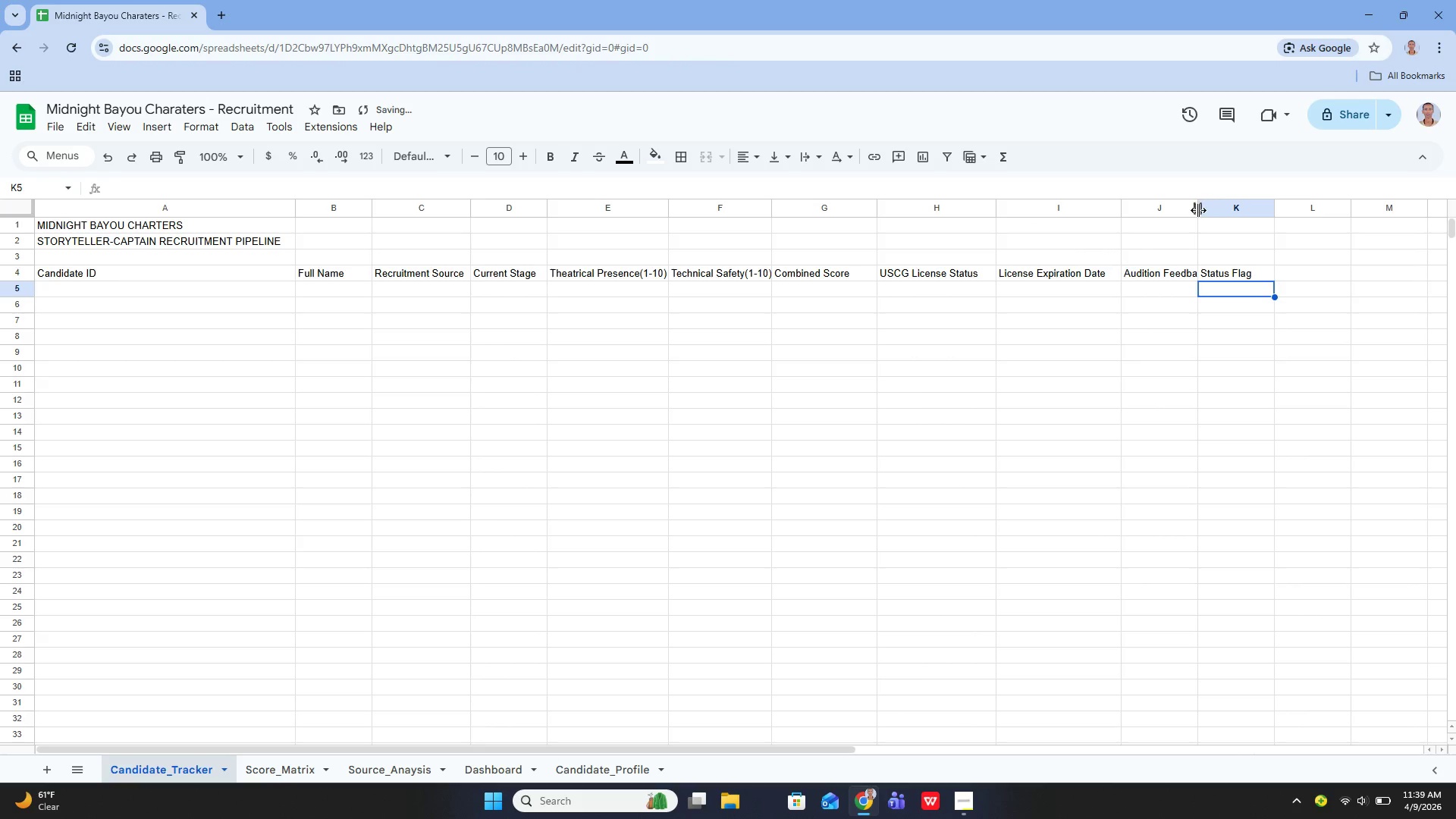 
left_click_drag(start_coordinate=[1198, 211], to_coordinate=[1225, 211])
 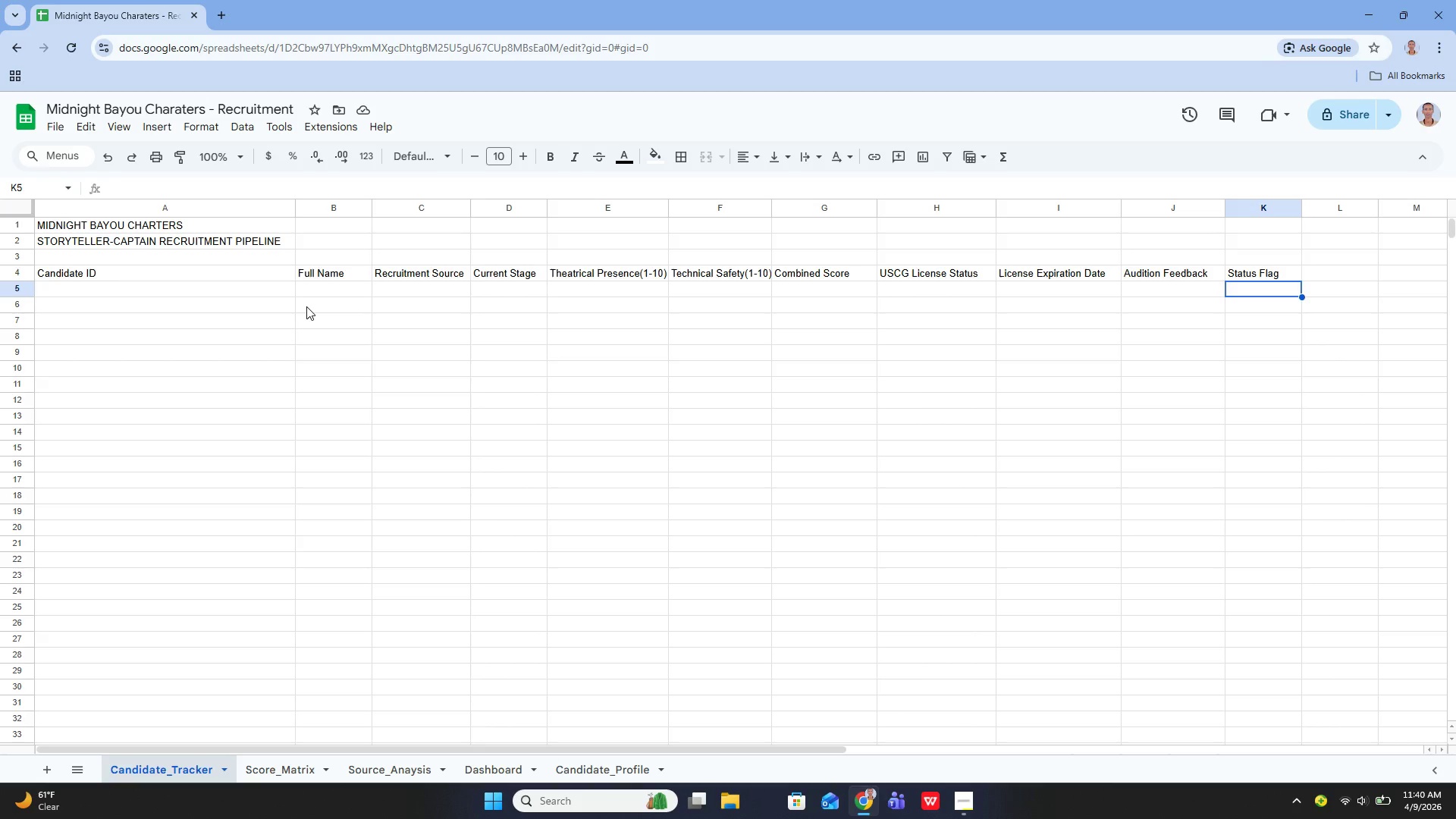 
wait(41.98)
 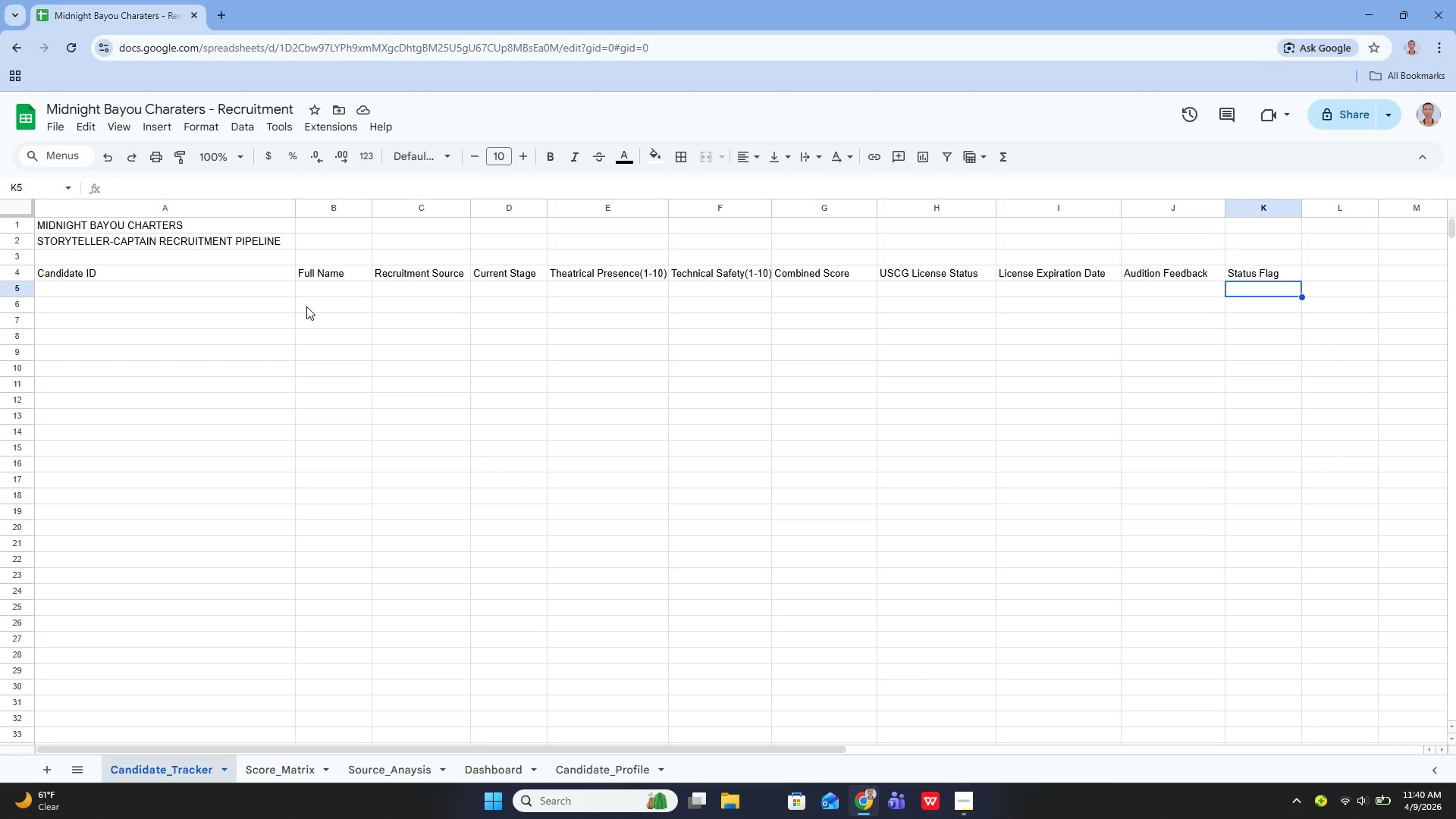 
key(ArrowLeft)
 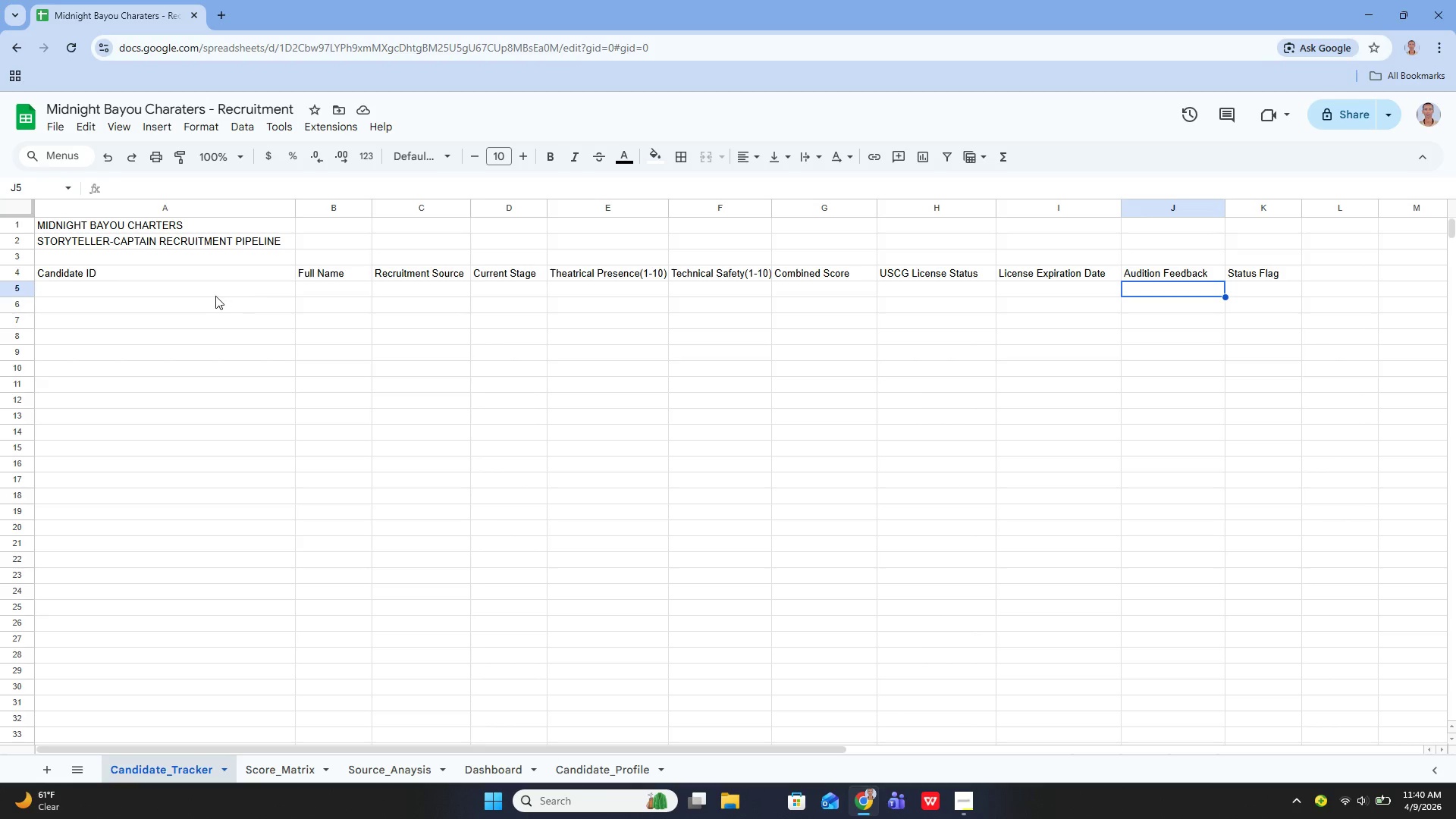 
left_click([211, 296])
 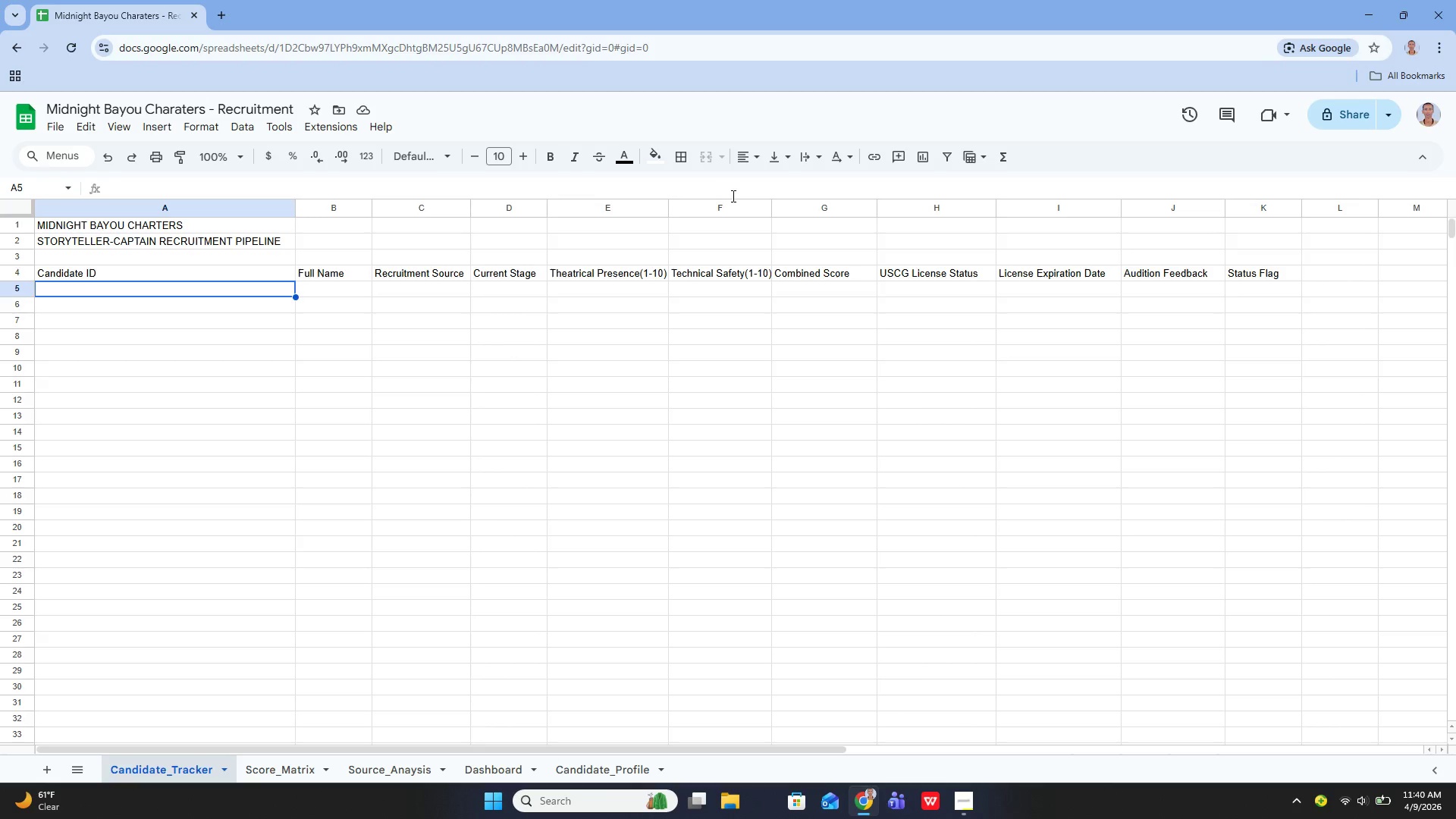 
left_click_drag(start_coordinate=[670, 205], to_coordinate=[690, 205])
 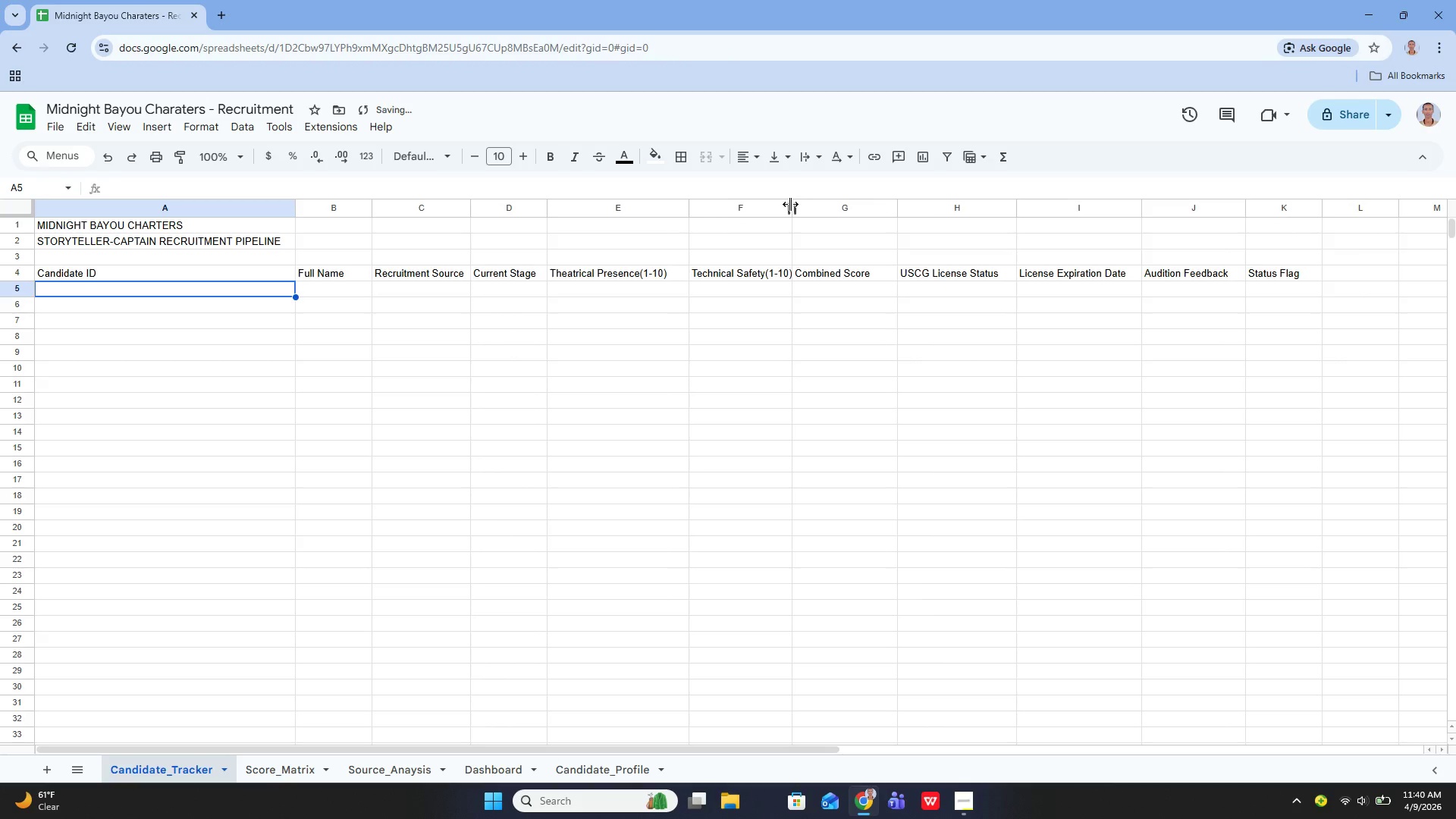 
left_click_drag(start_coordinate=[789, 205], to_coordinate=[804, 201])
 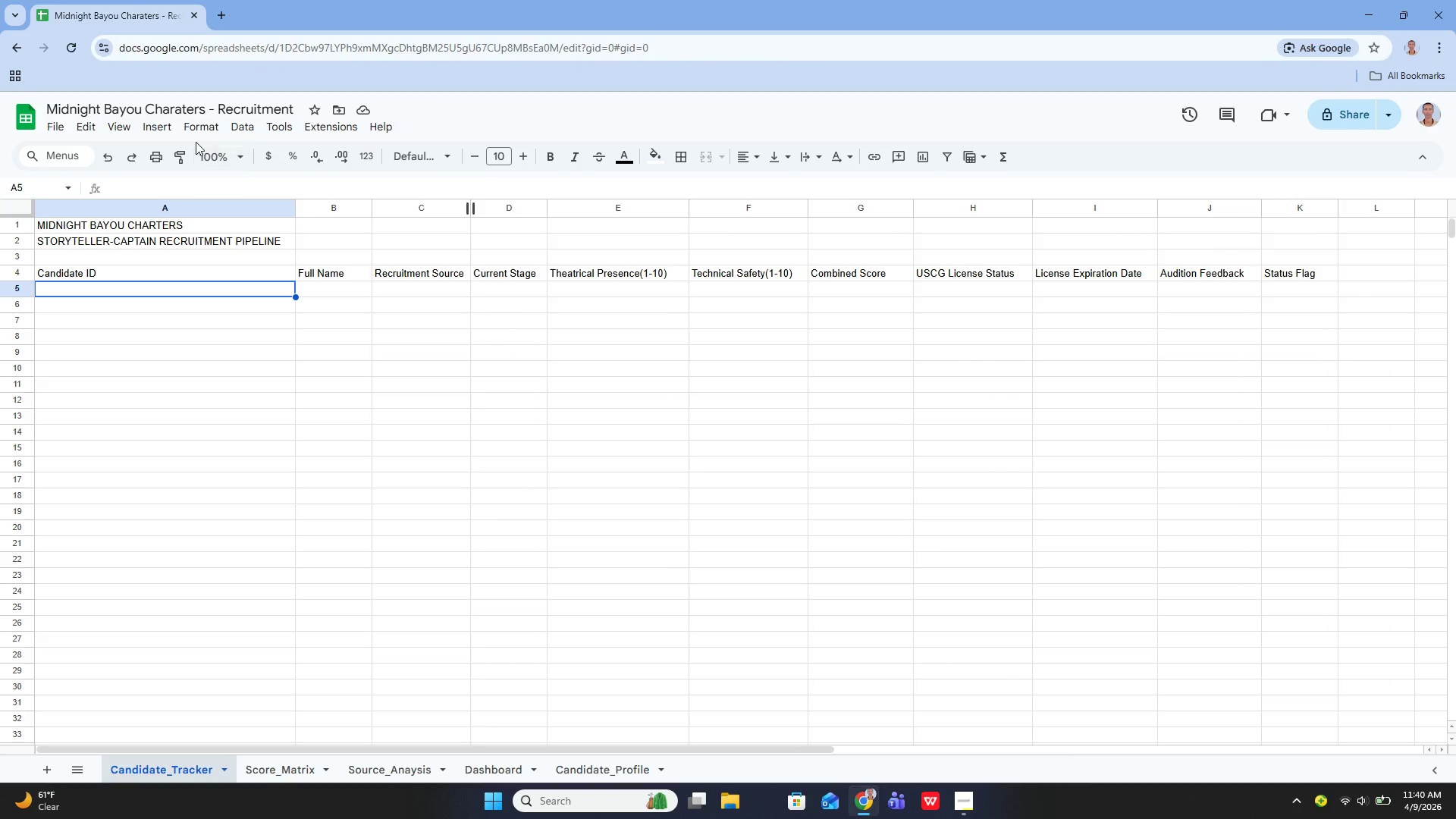 
wait(7.09)
 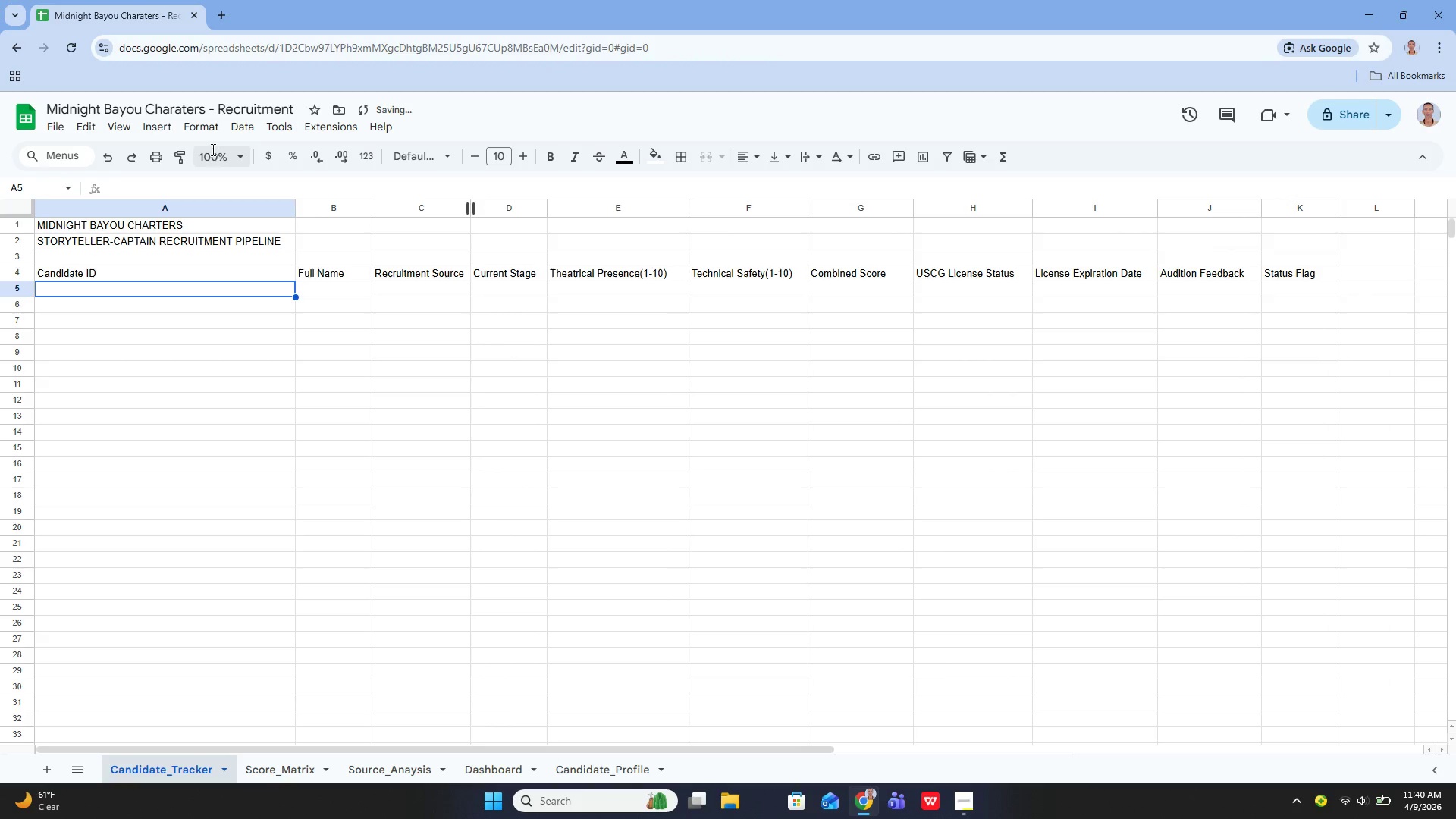 
left_click([22, 276])
 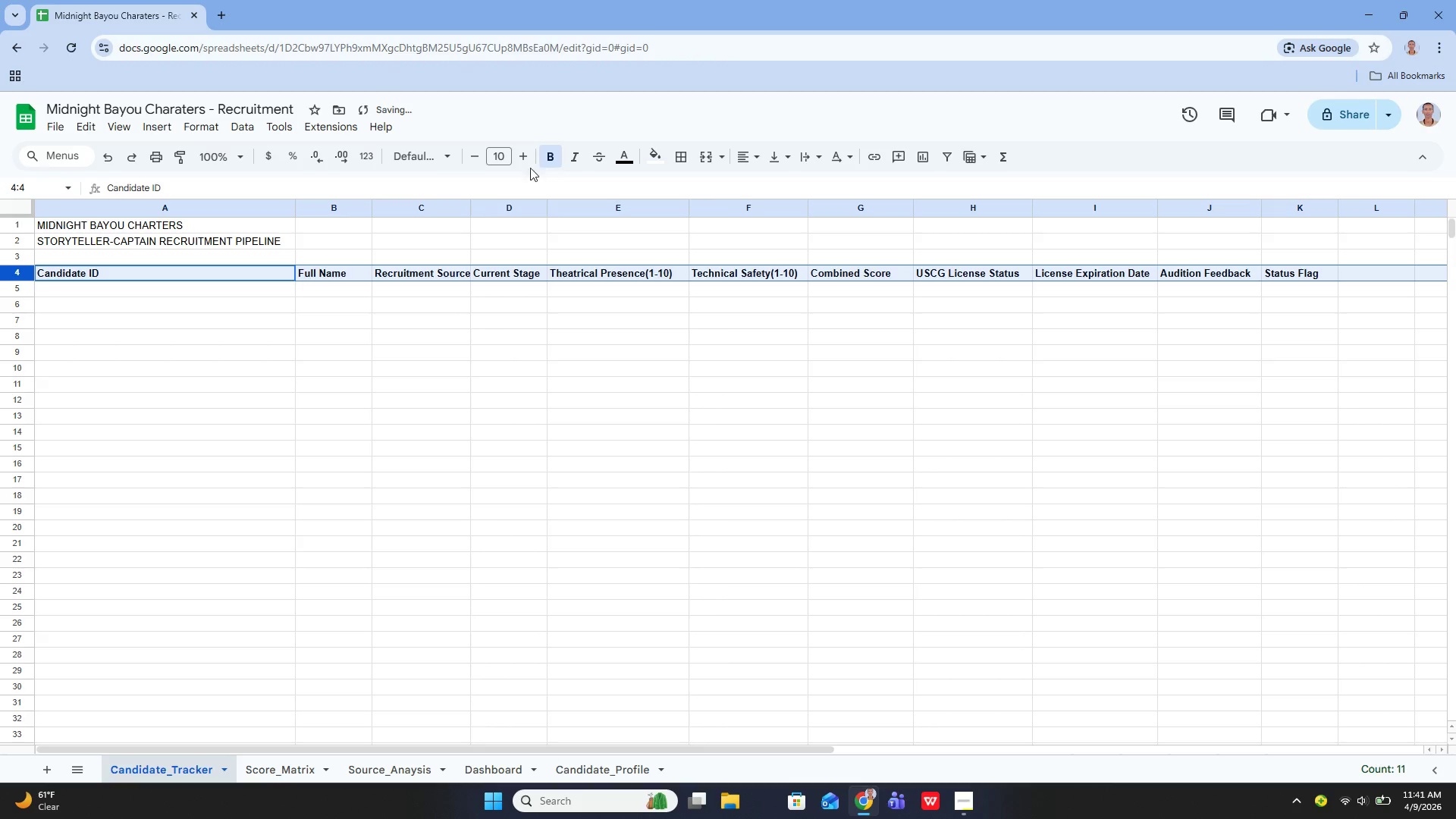 
wait(14.38)
 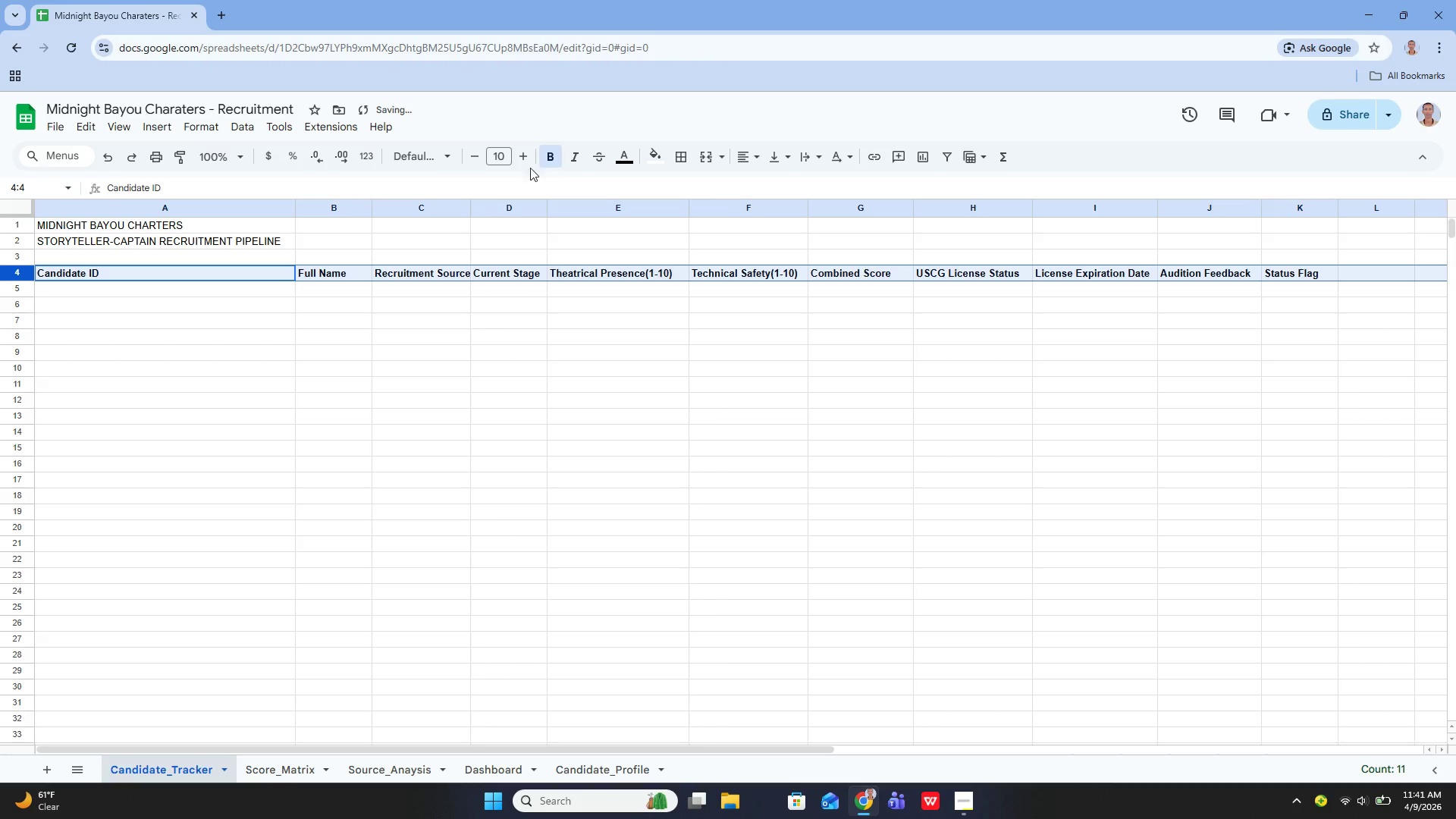 
left_click([212, 130])
 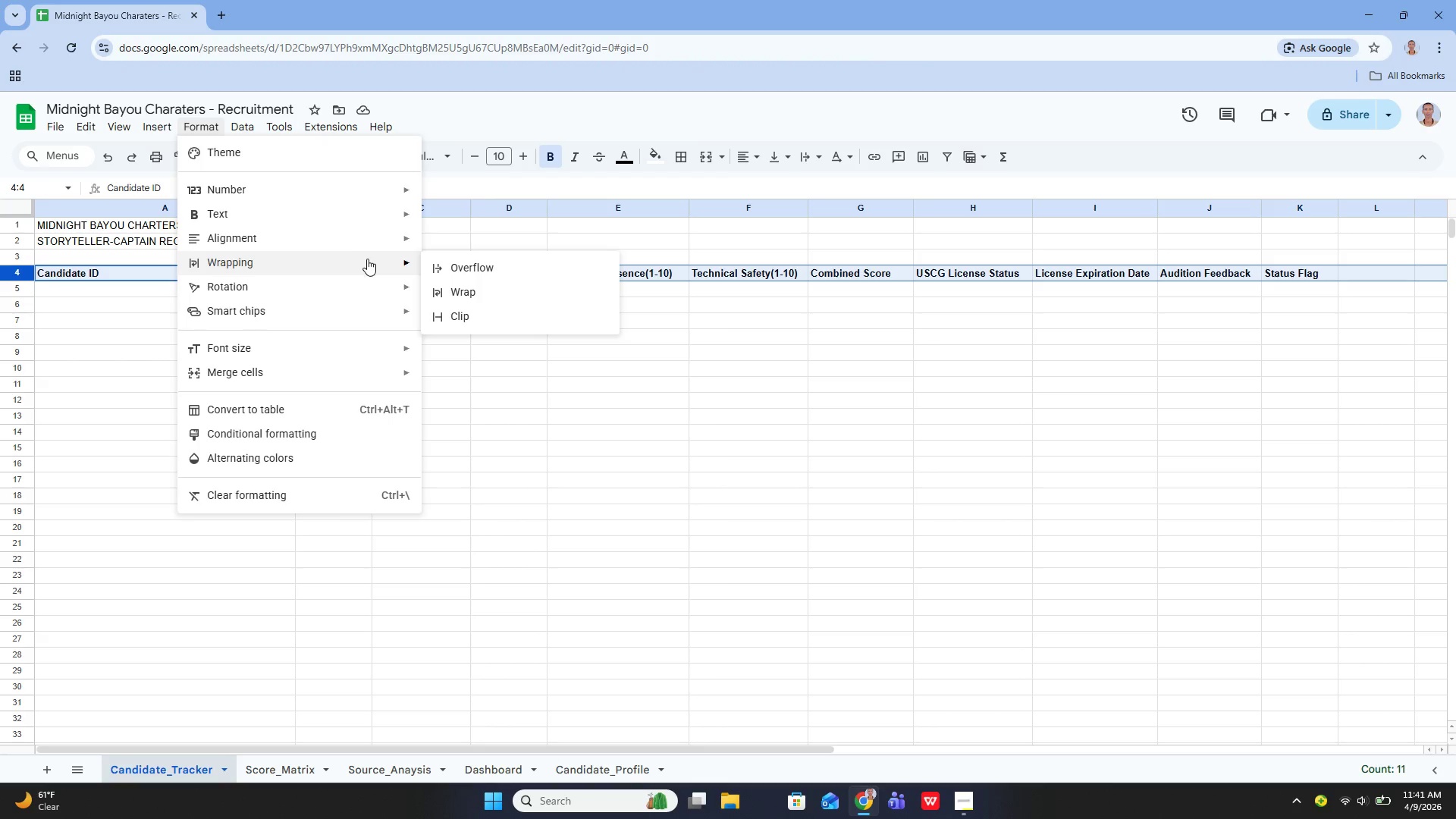 
left_click([450, 290])
 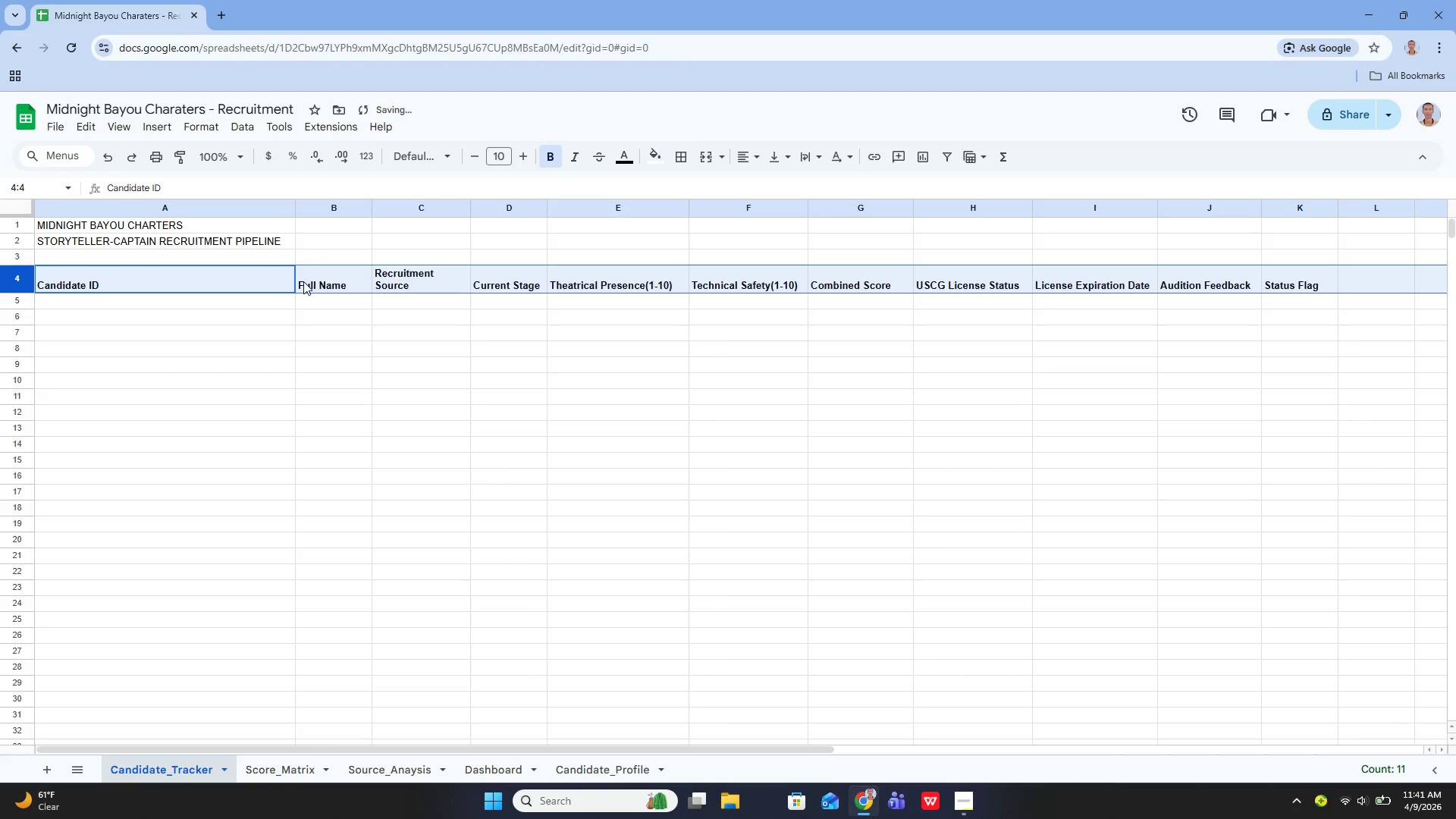 
wait(6.69)
 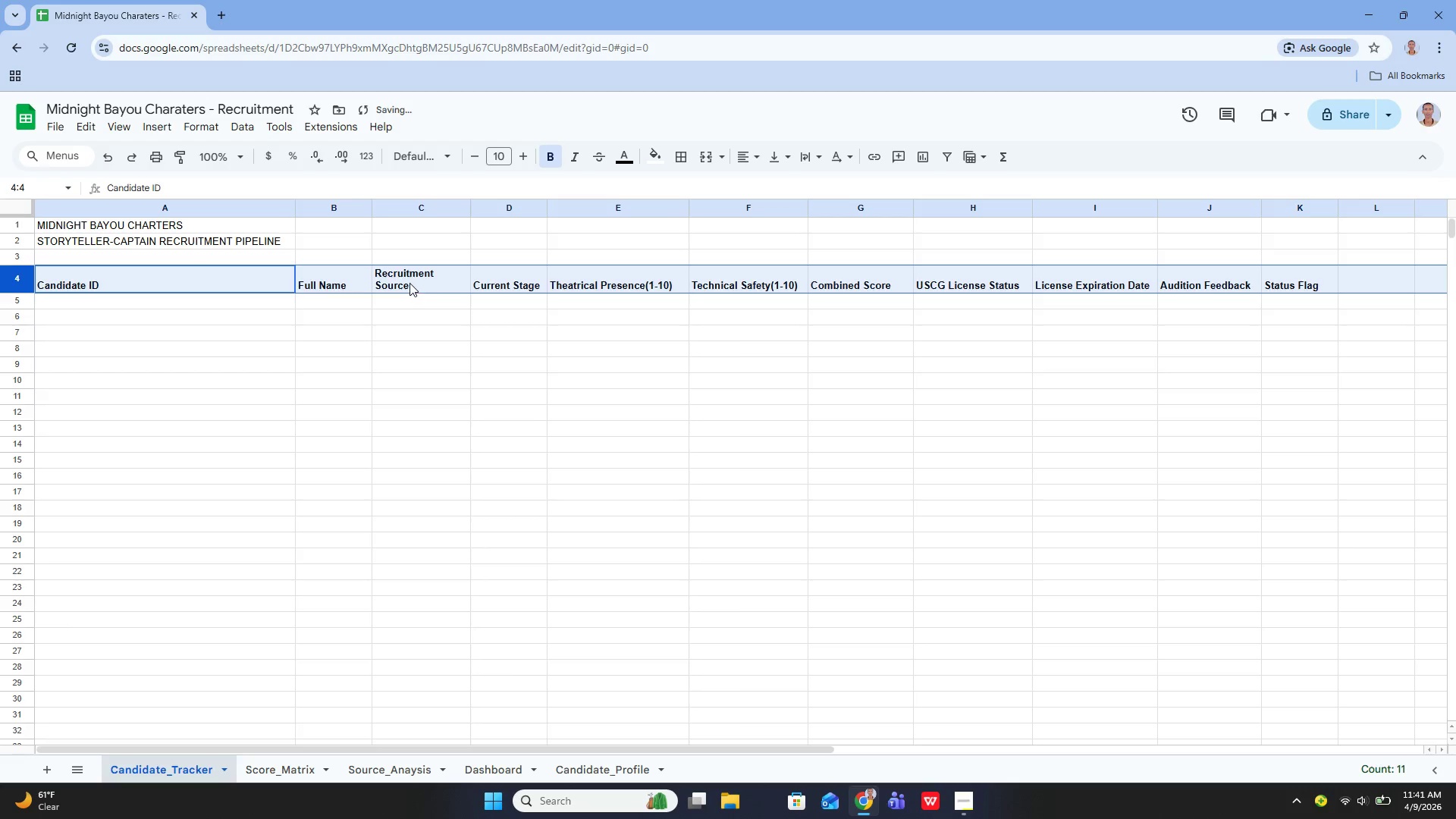 
left_click([204, 305])
 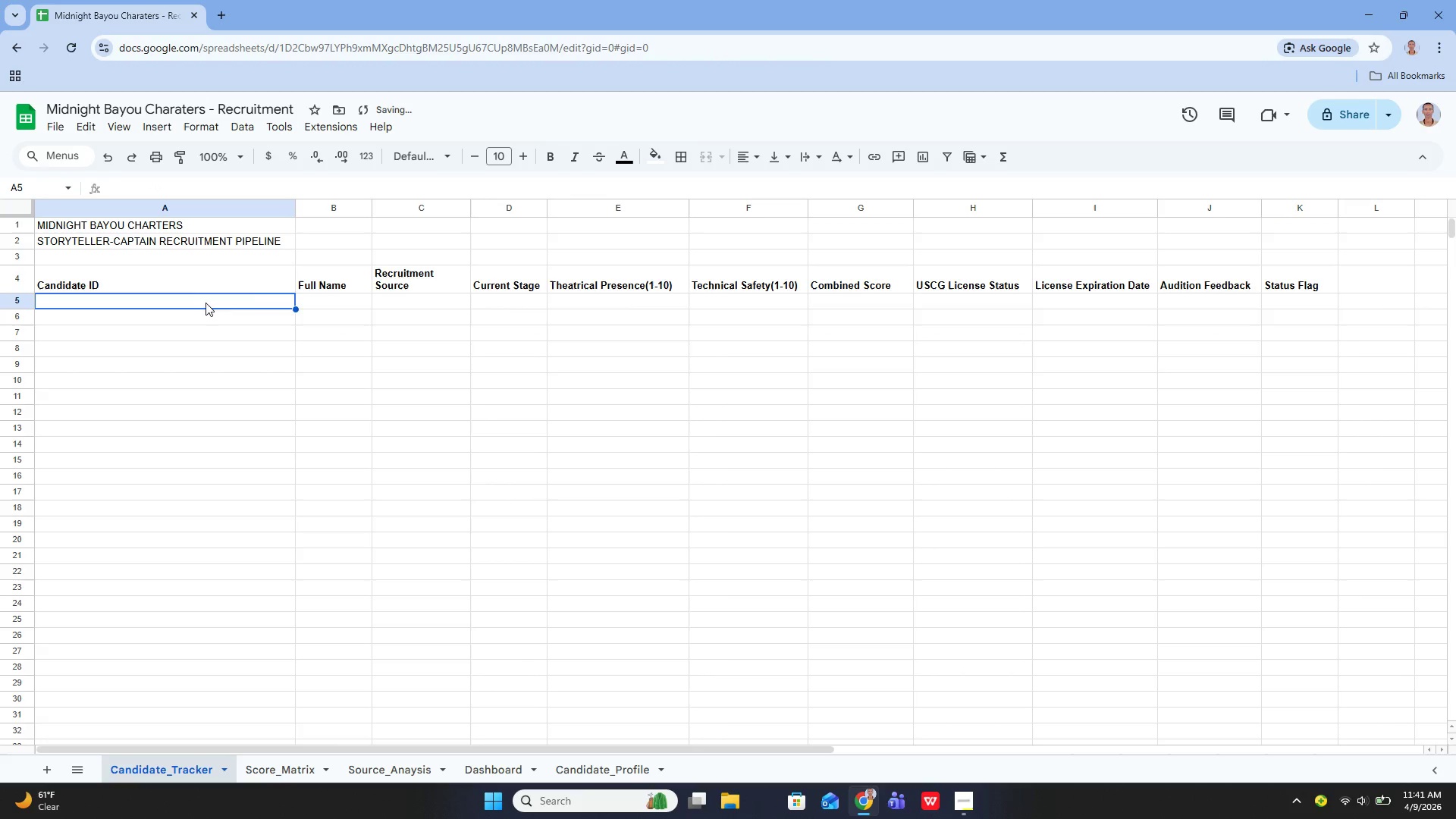 
mouse_move([455, 246])
 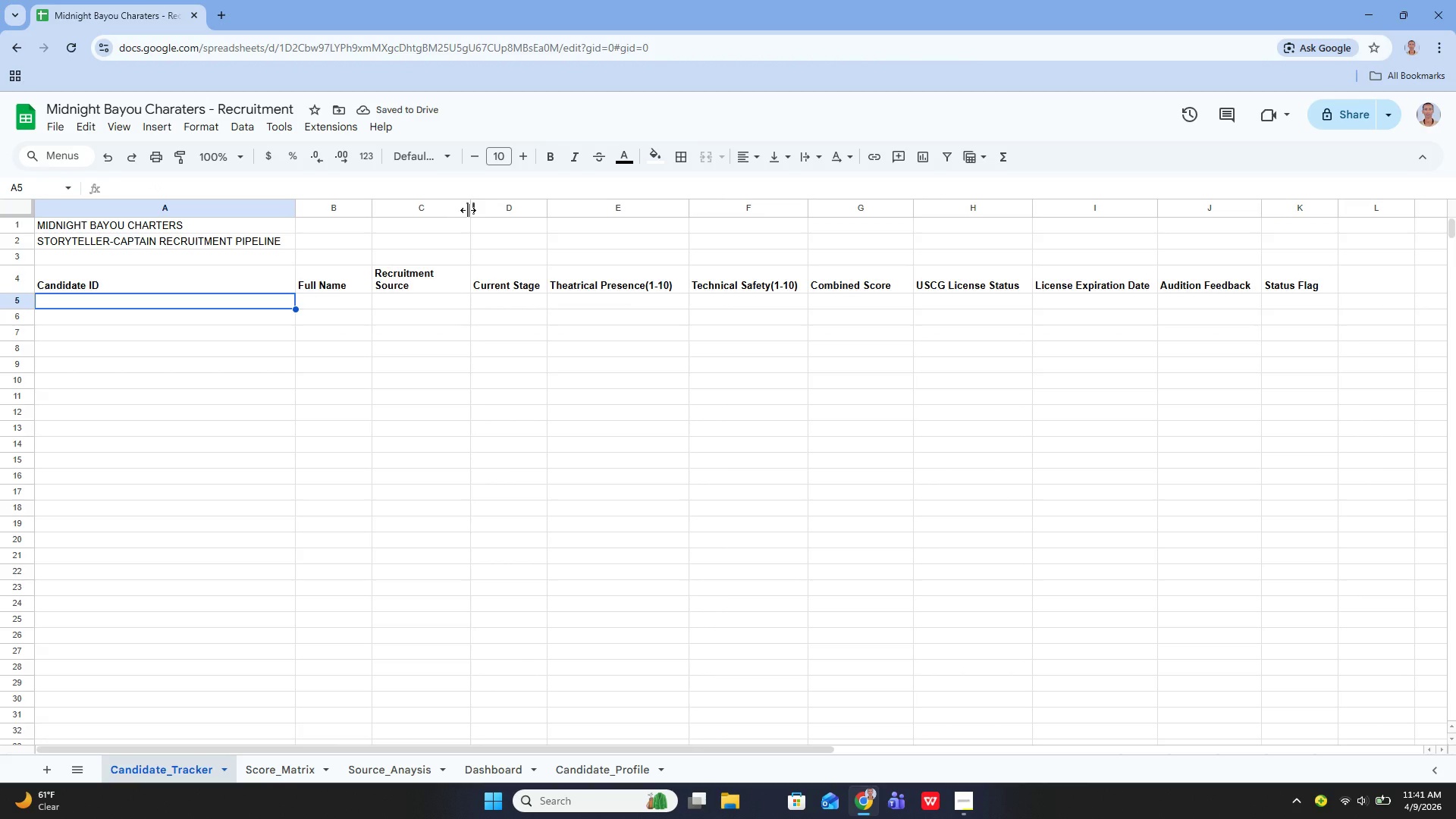 
left_click_drag(start_coordinate=[468, 210], to_coordinate=[484, 214])
 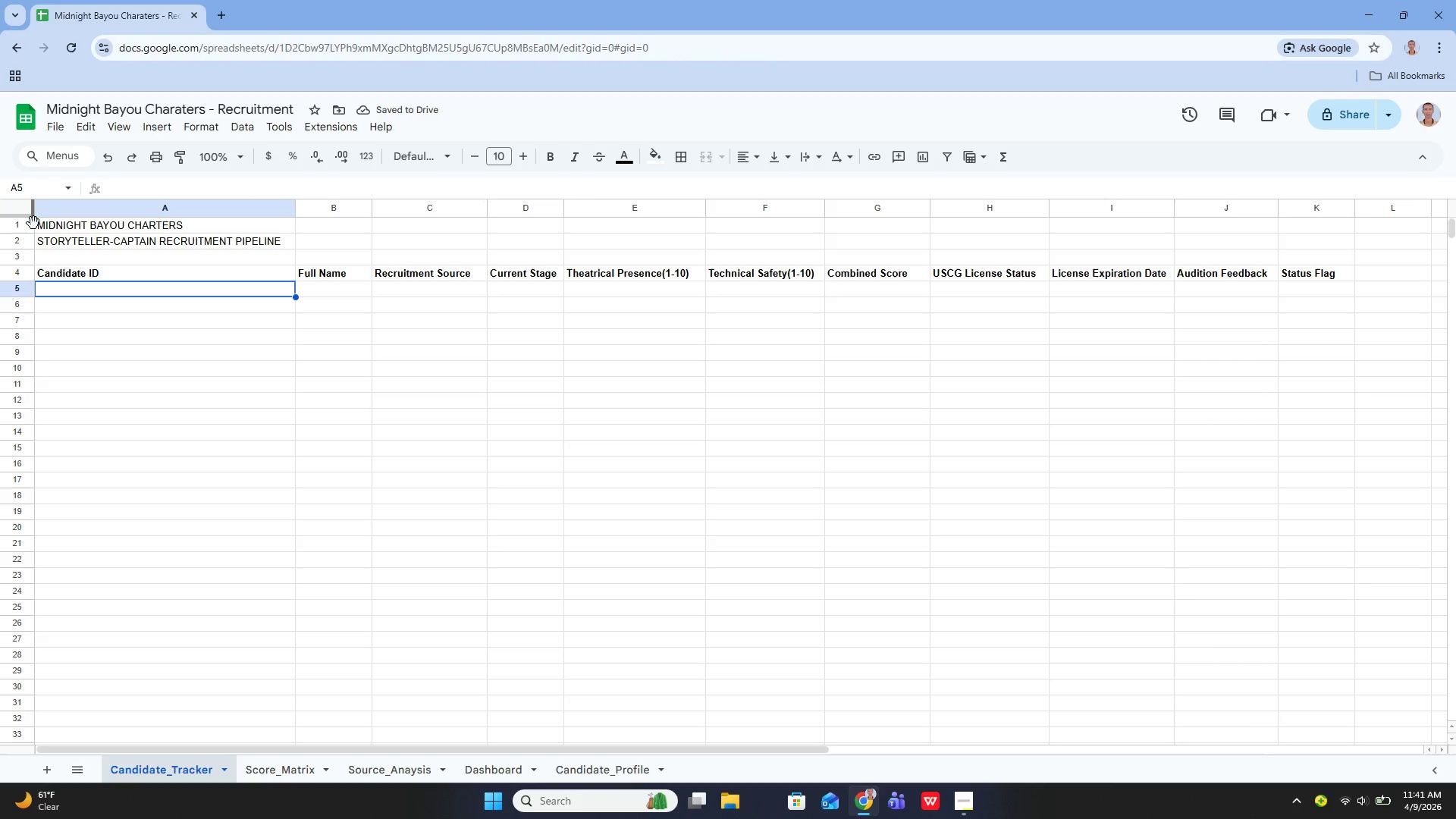 
wait(5.5)
 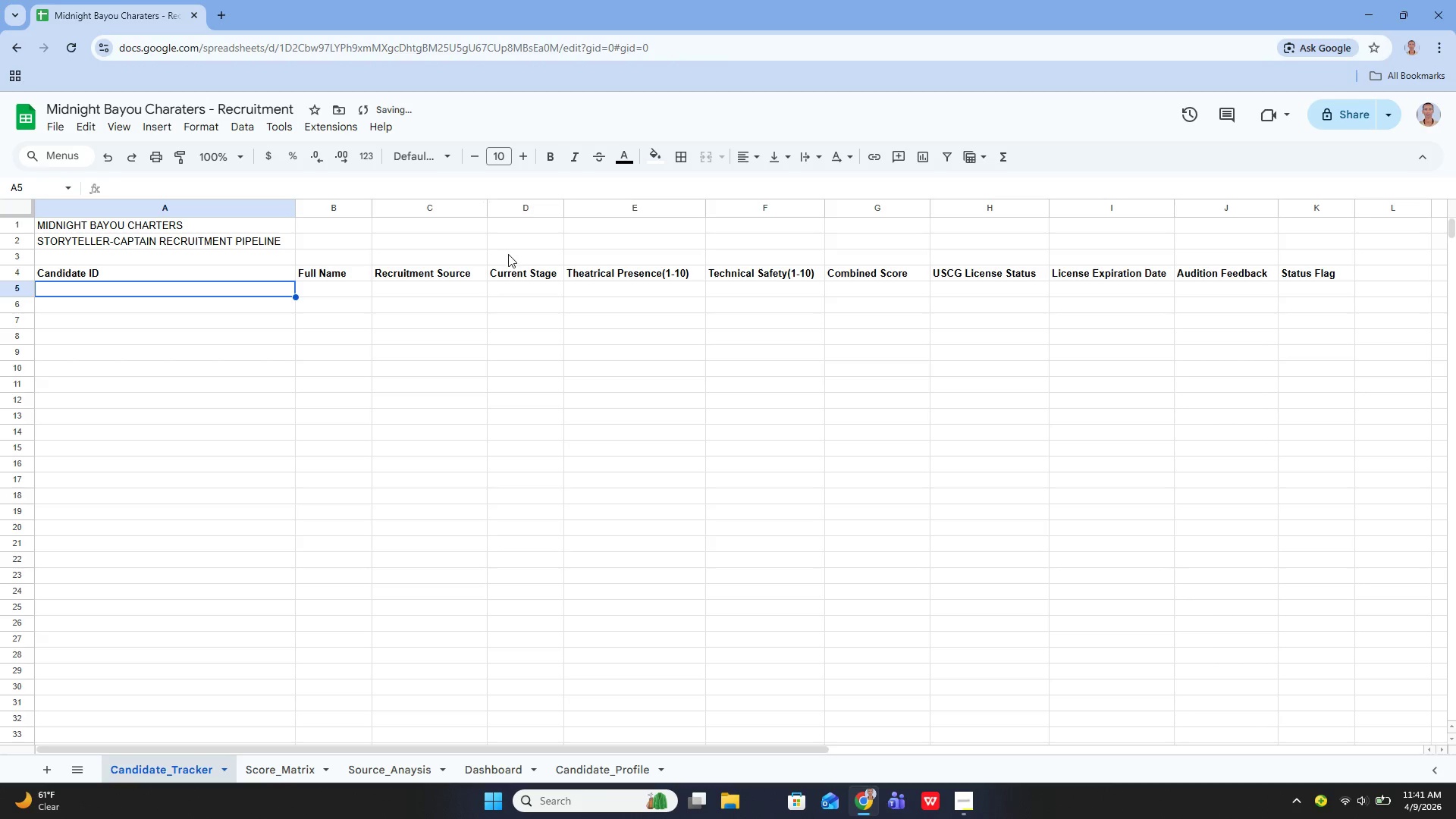 
left_click_drag(start_coordinate=[42, 221], to_coordinate=[204, 249])
 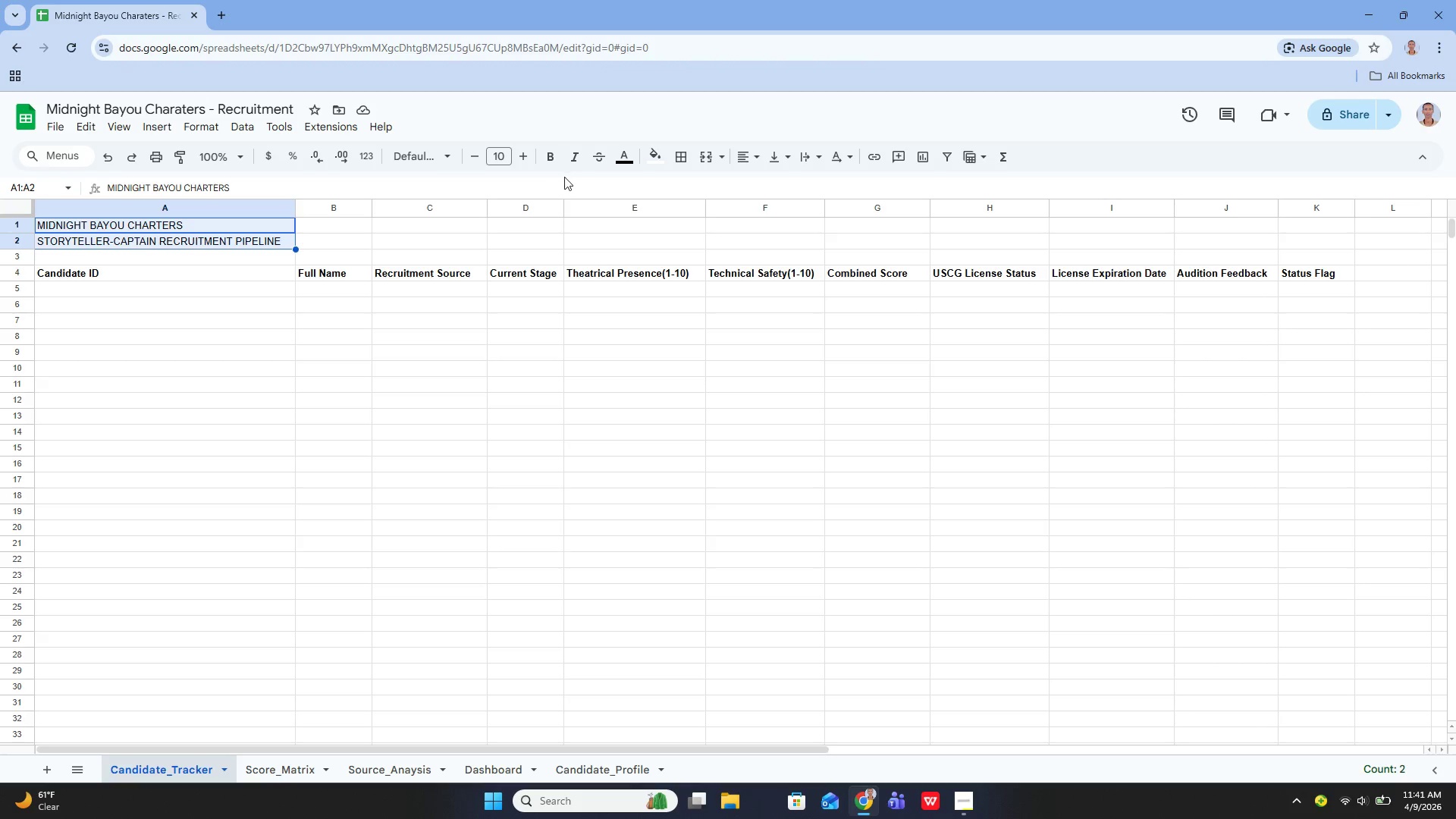 
left_click([551, 158])
 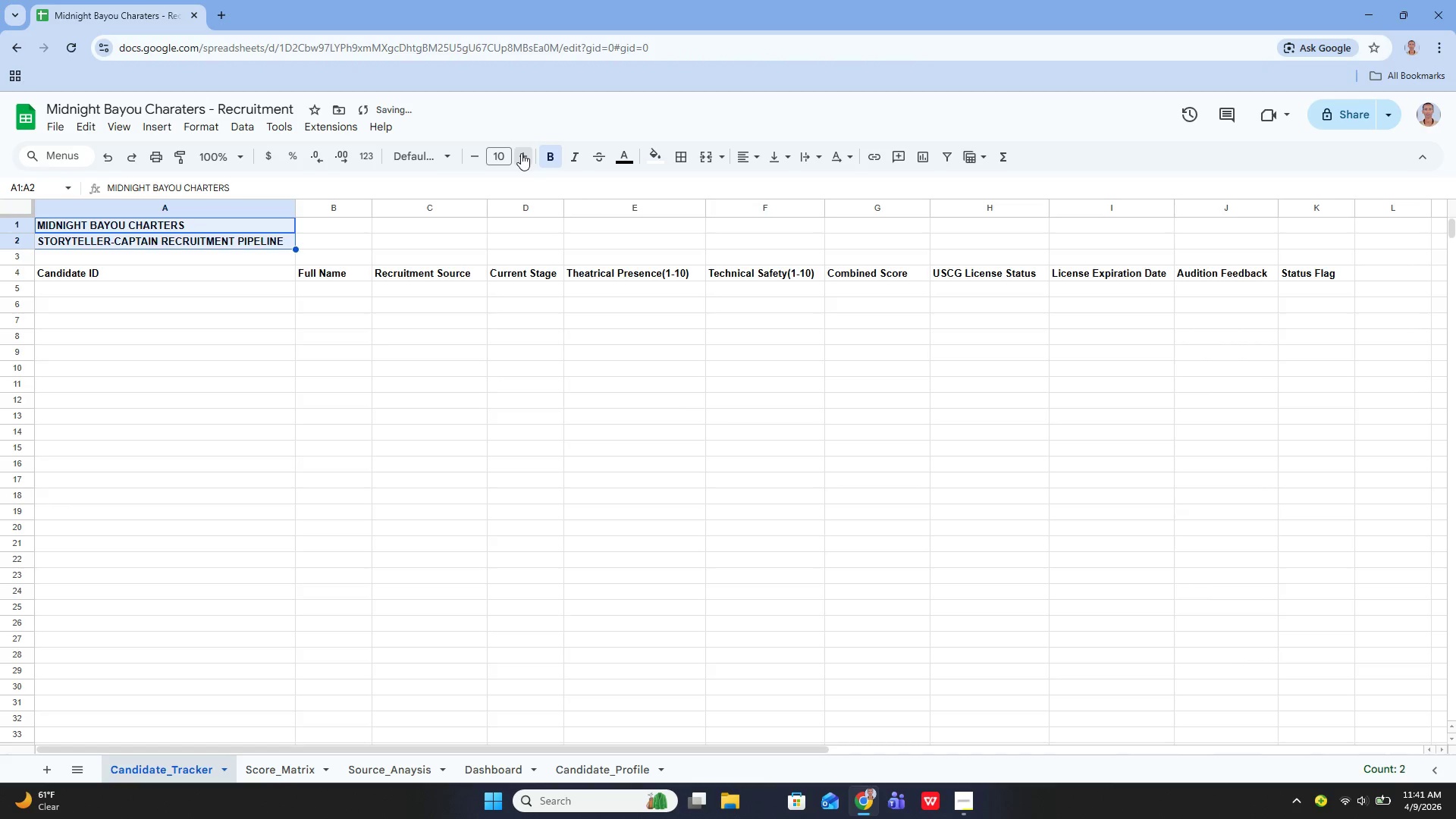 
left_click([521, 152])
 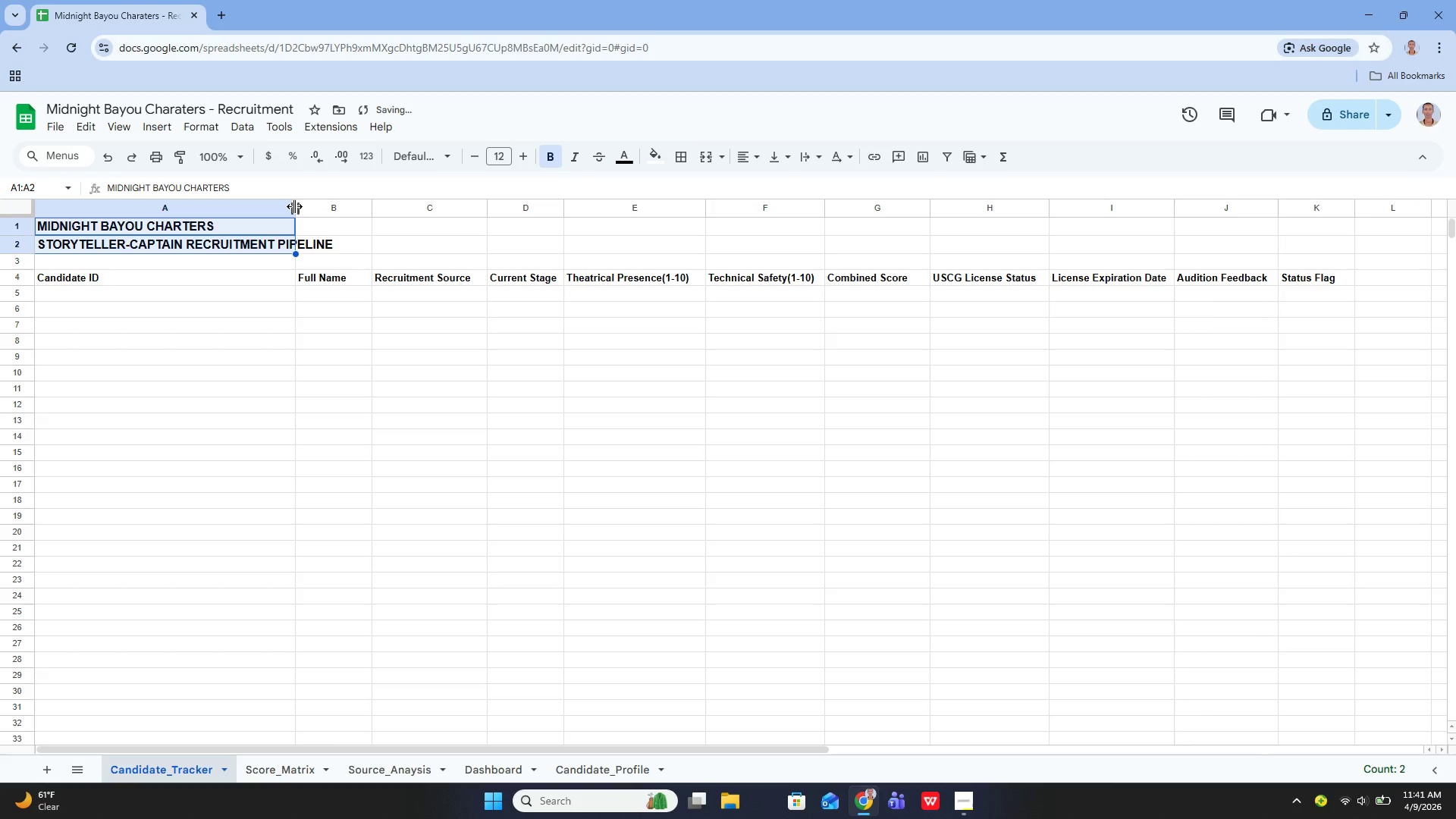 
left_click_drag(start_coordinate=[294, 206], to_coordinate=[336, 215])
 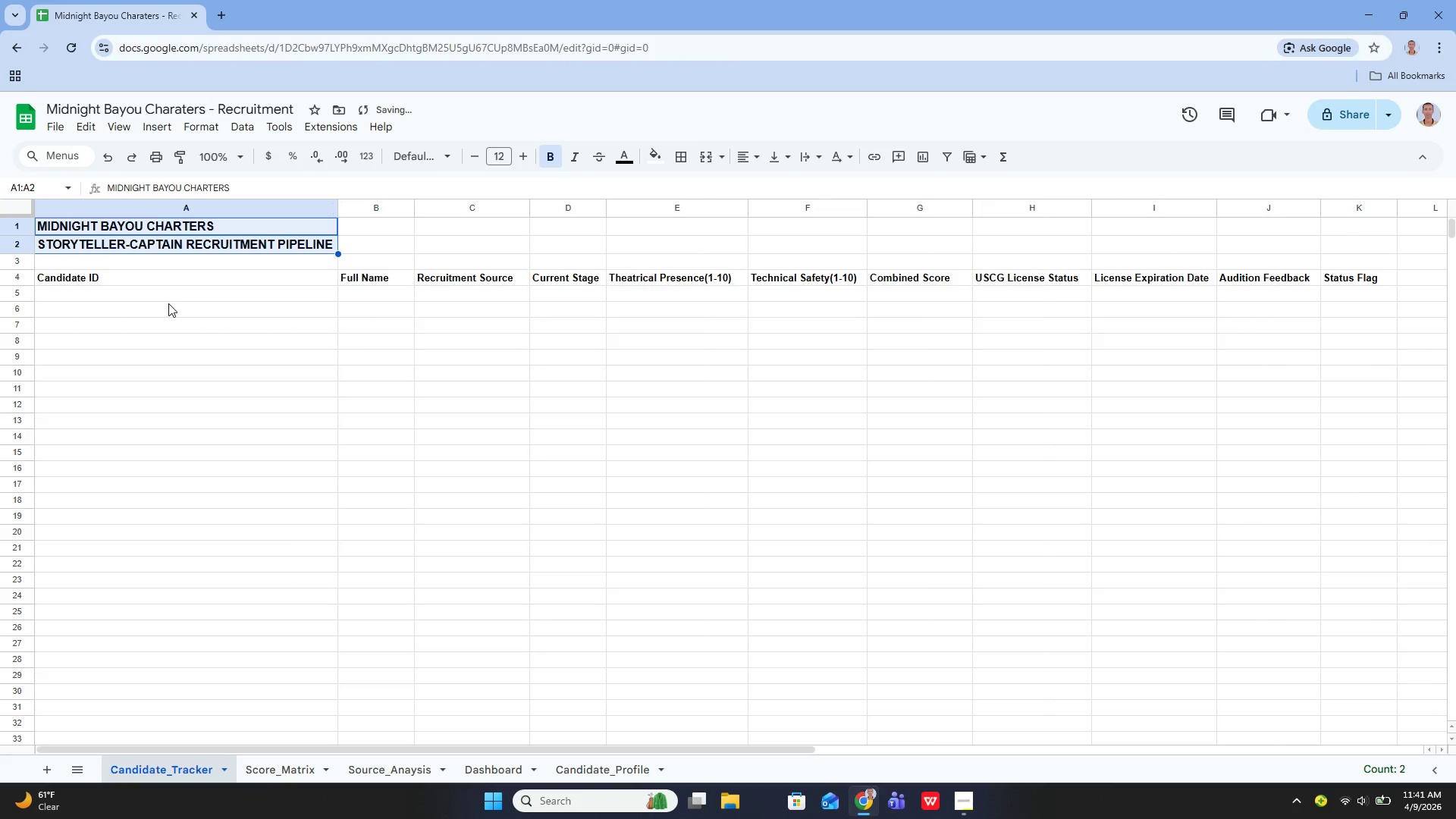 
left_click([170, 297])
 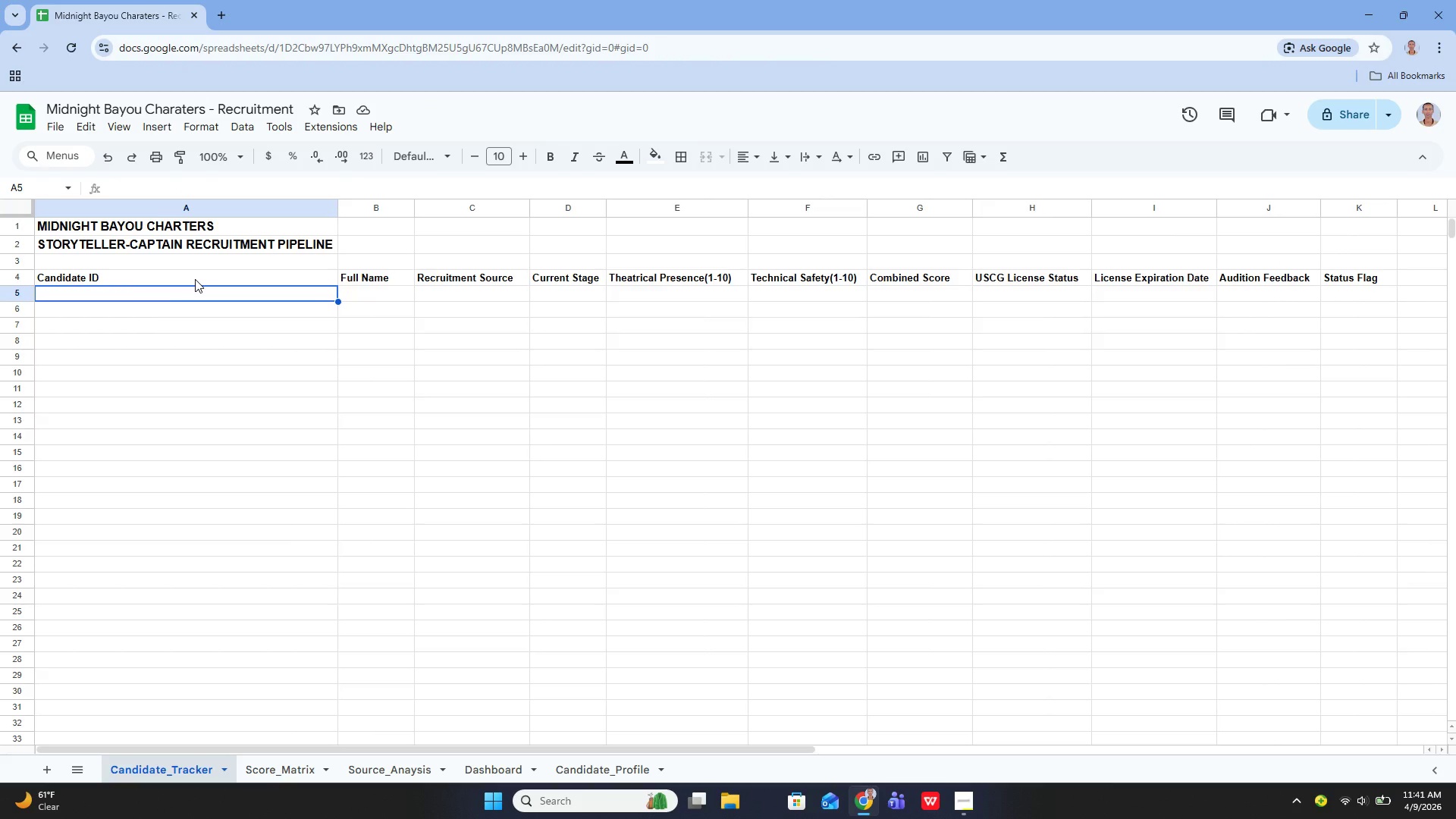 
wait(13.08)
 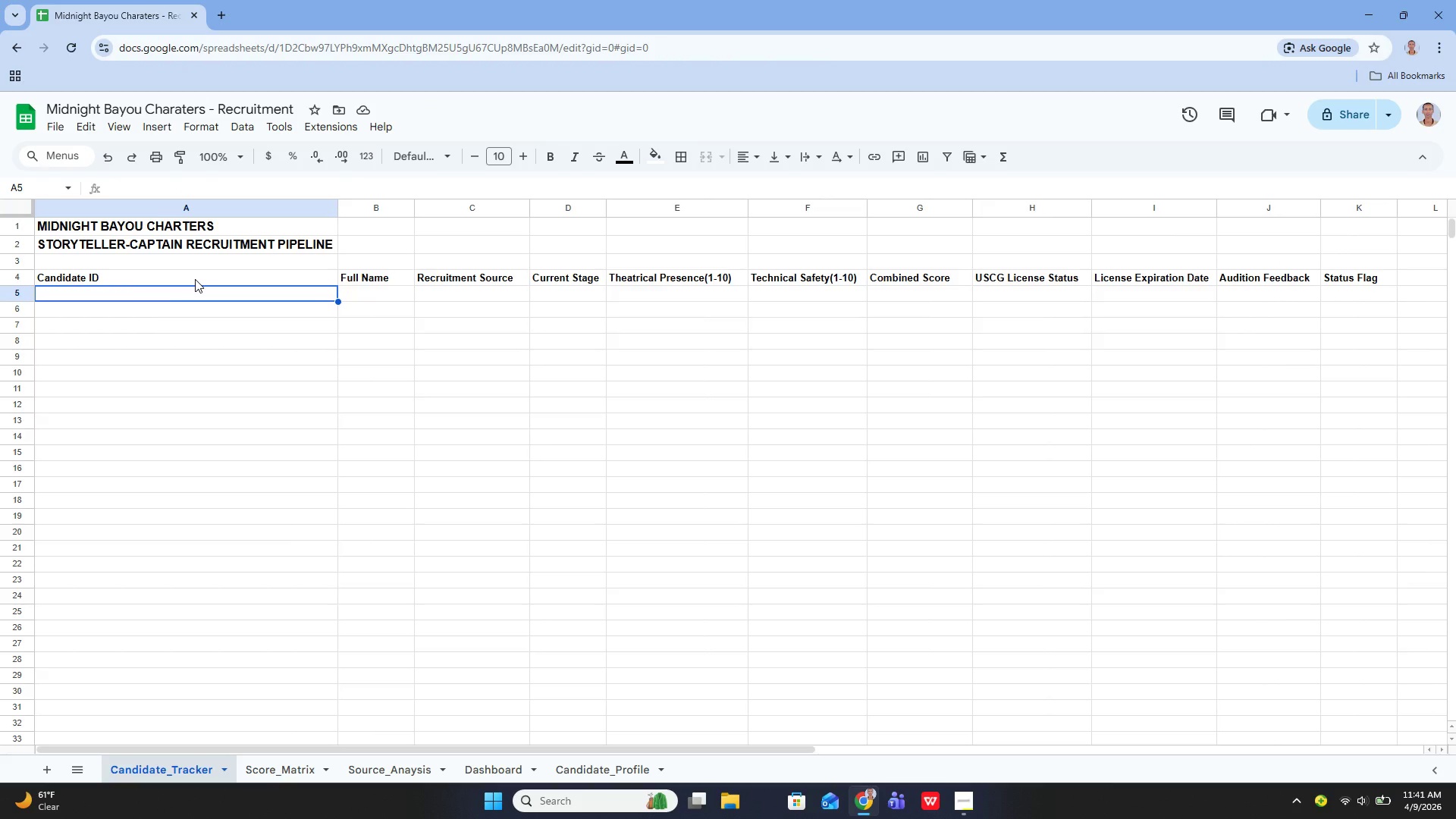 
left_click_drag(start_coordinate=[968, 792], to_coordinate=[971, 796])
 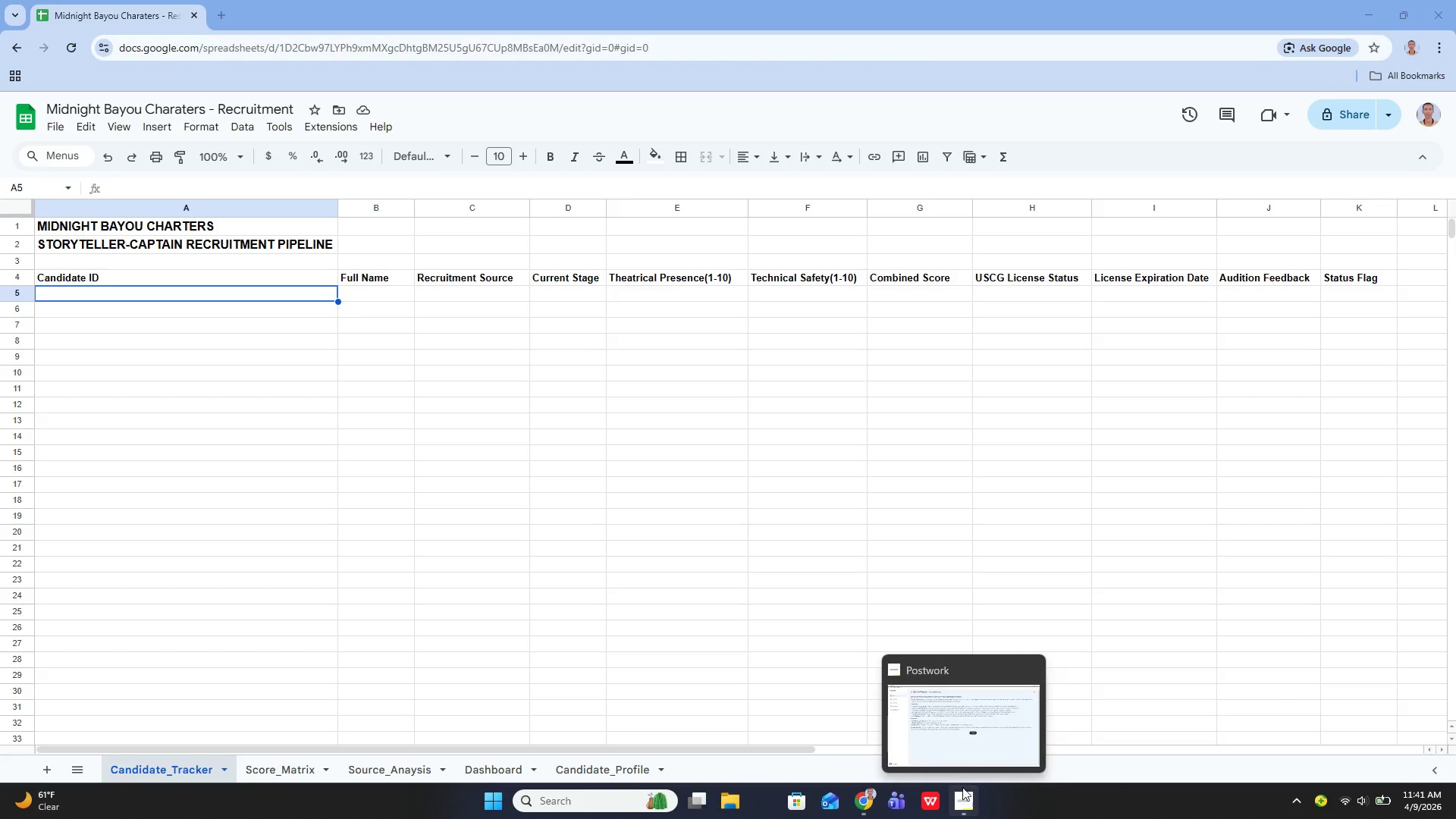 
left_click([958, 733])